 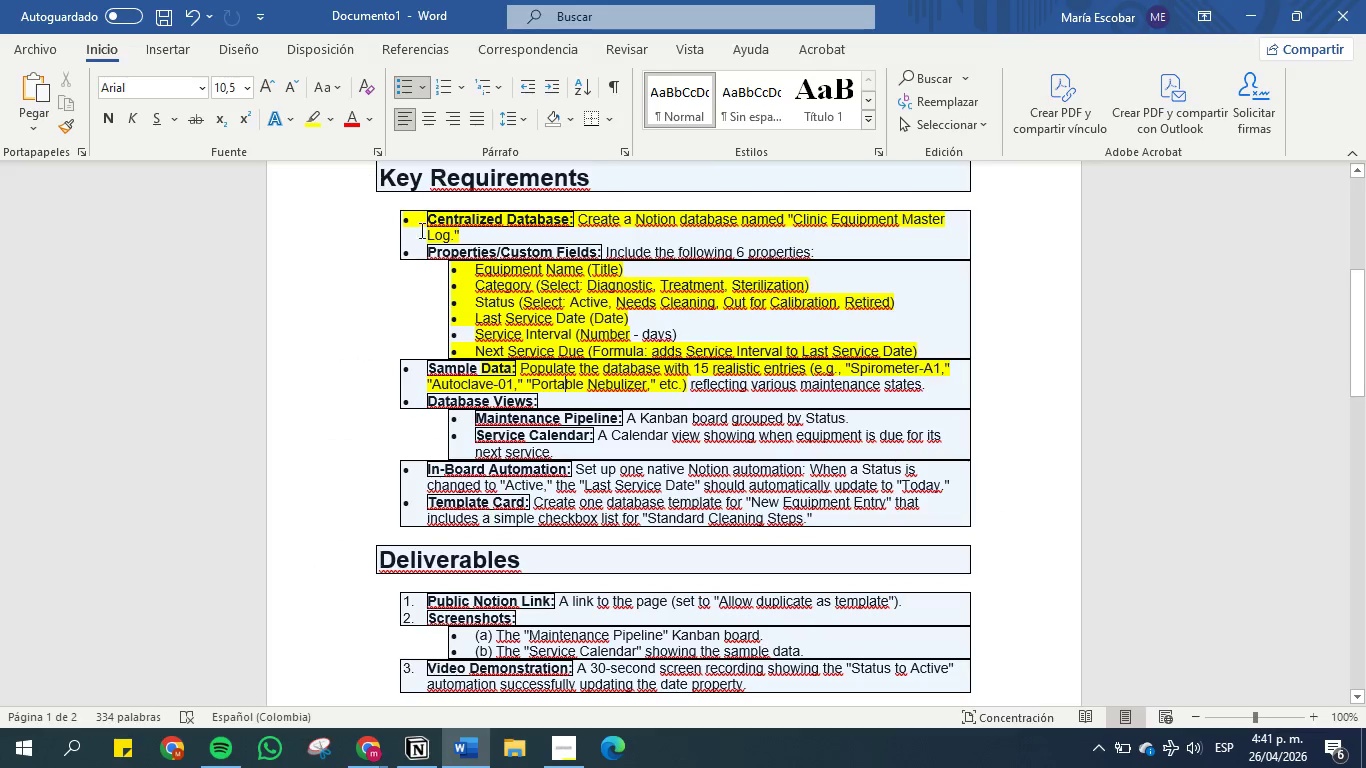 
scroll: coordinate [484, 348], scroll_direction: down, amount: 1.0
 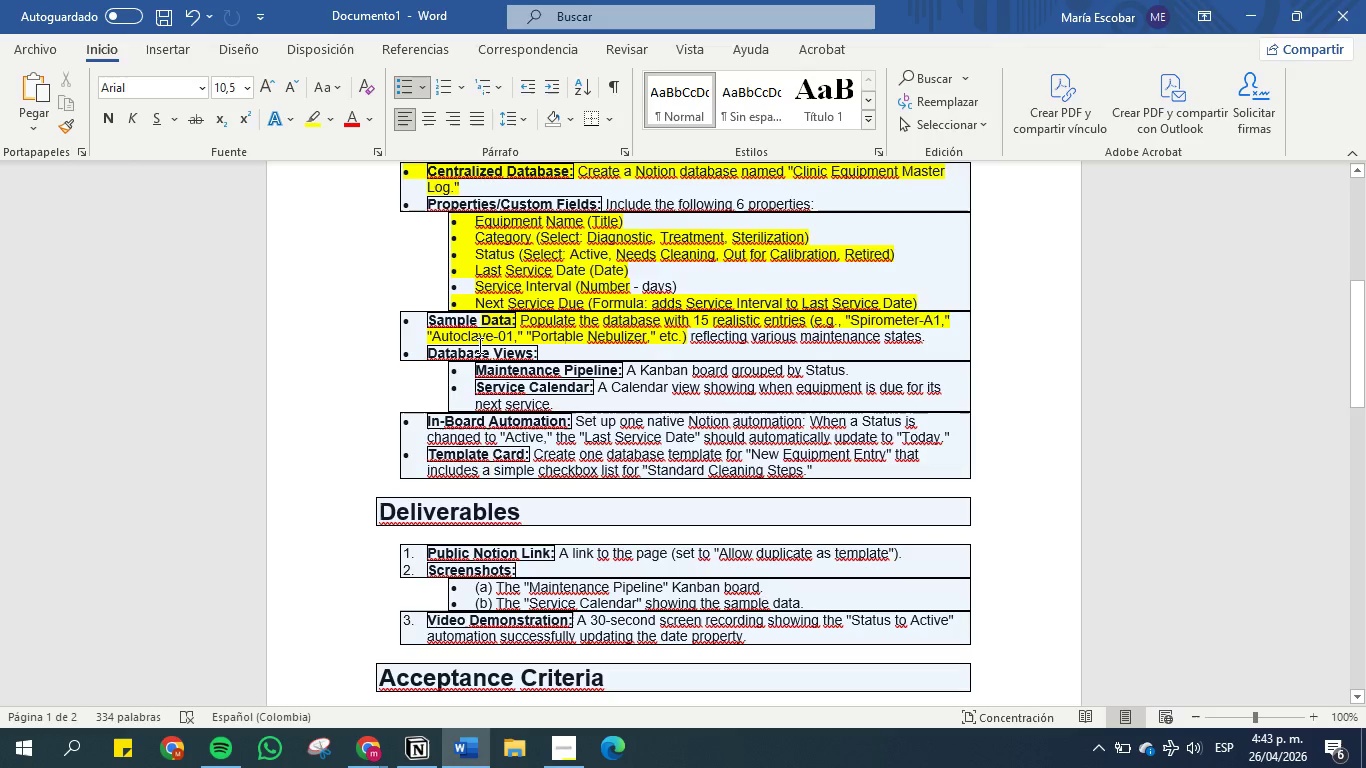 
wait(130.48)
 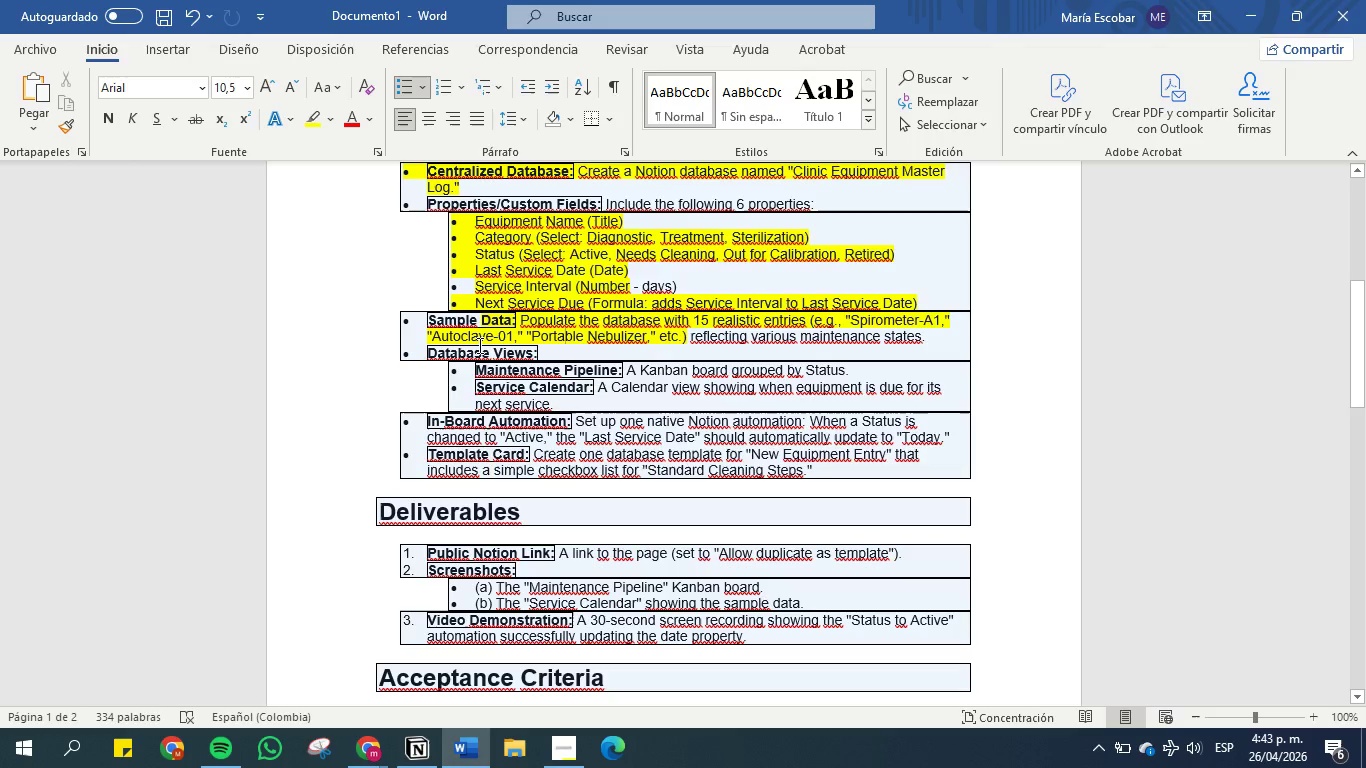 
left_click([429, 754])
 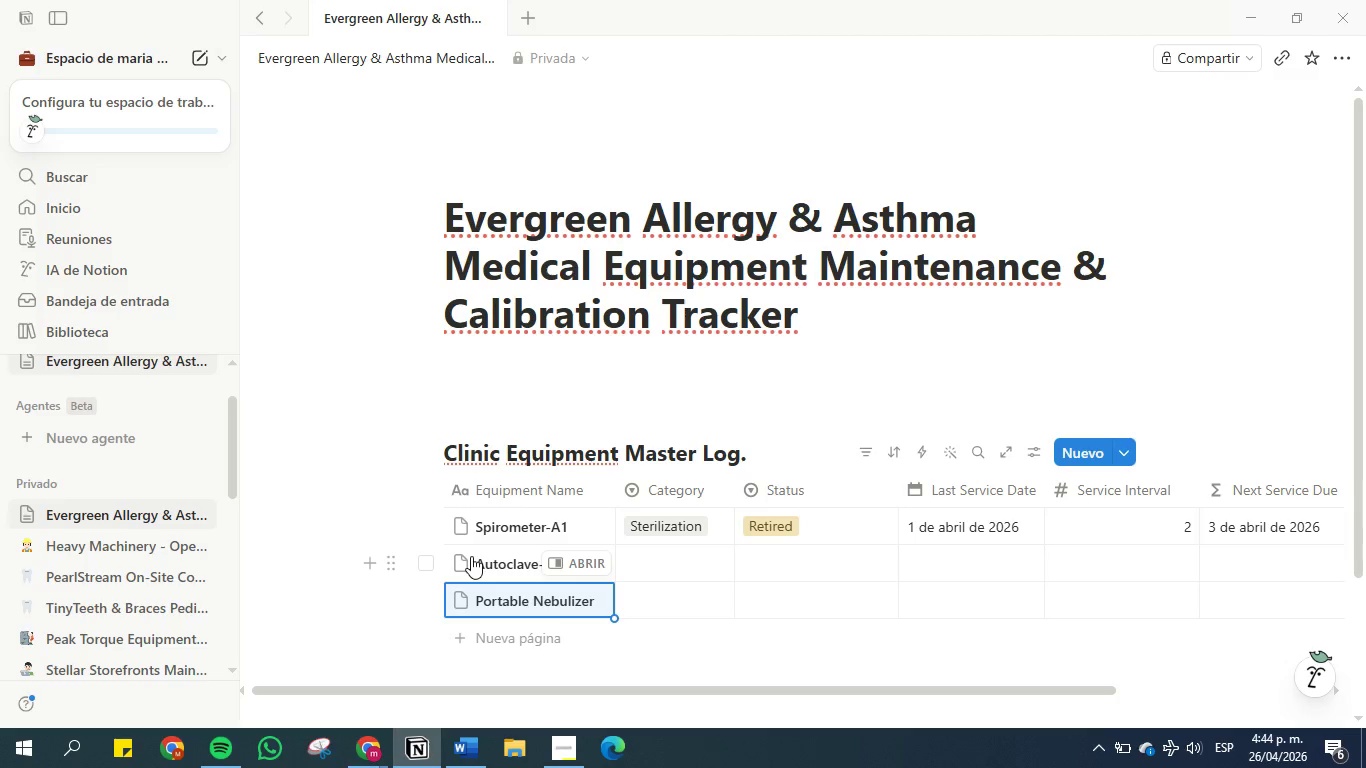 
wait(29.03)
 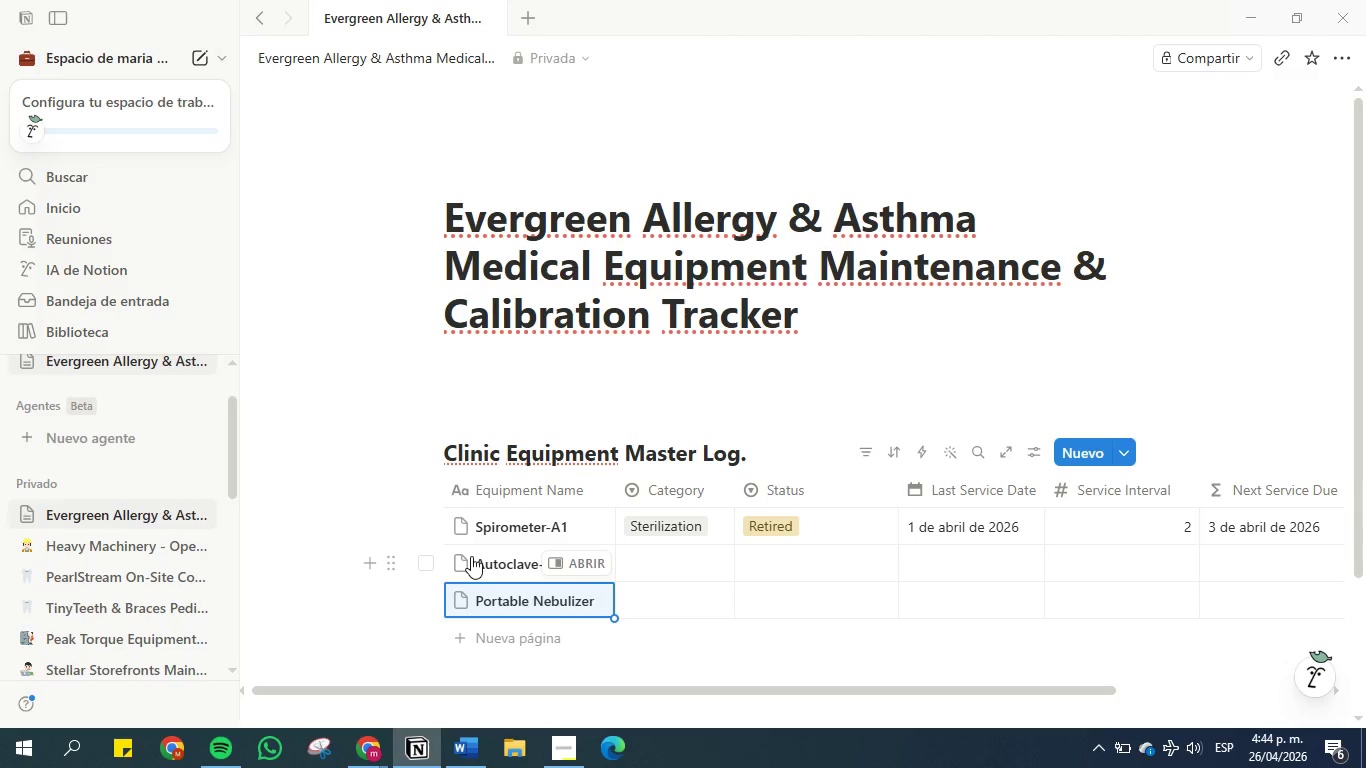 
left_click([641, 529])
 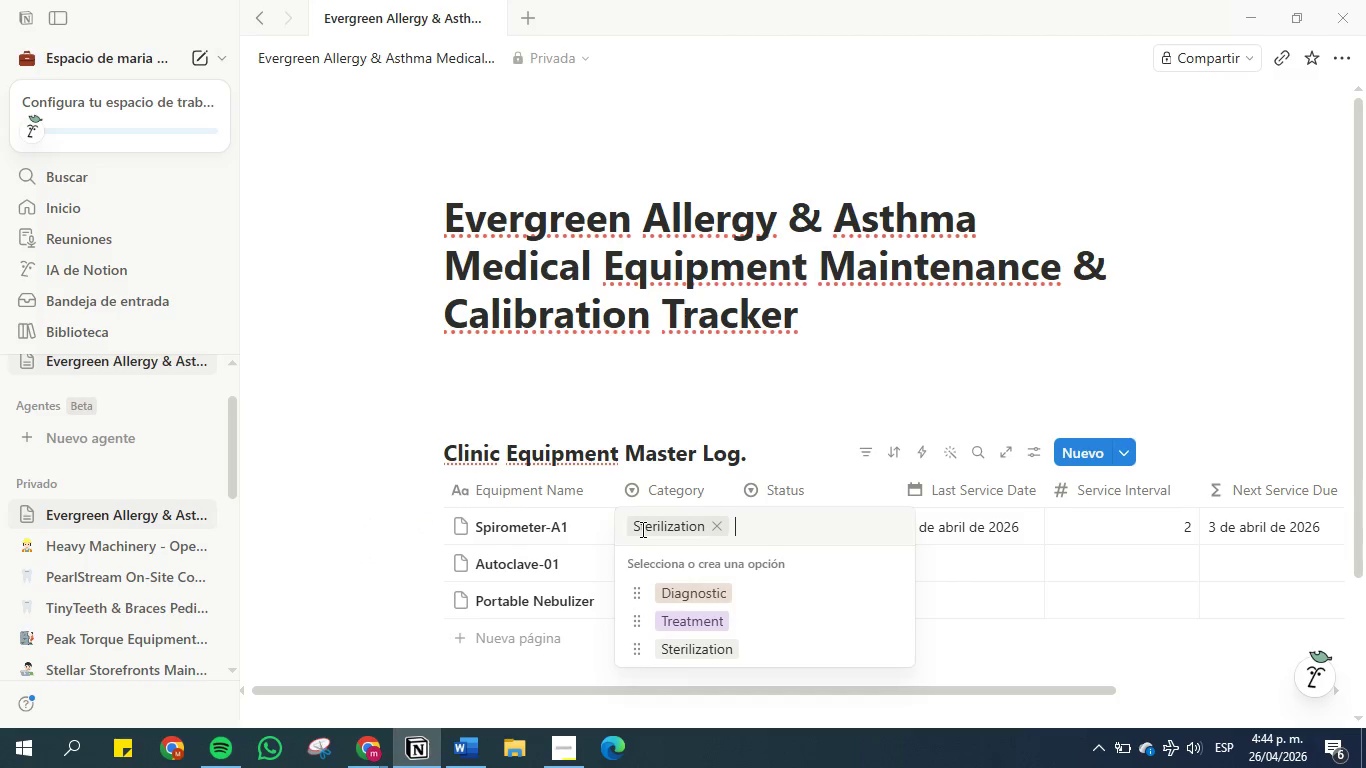 
left_click([793, 489])
 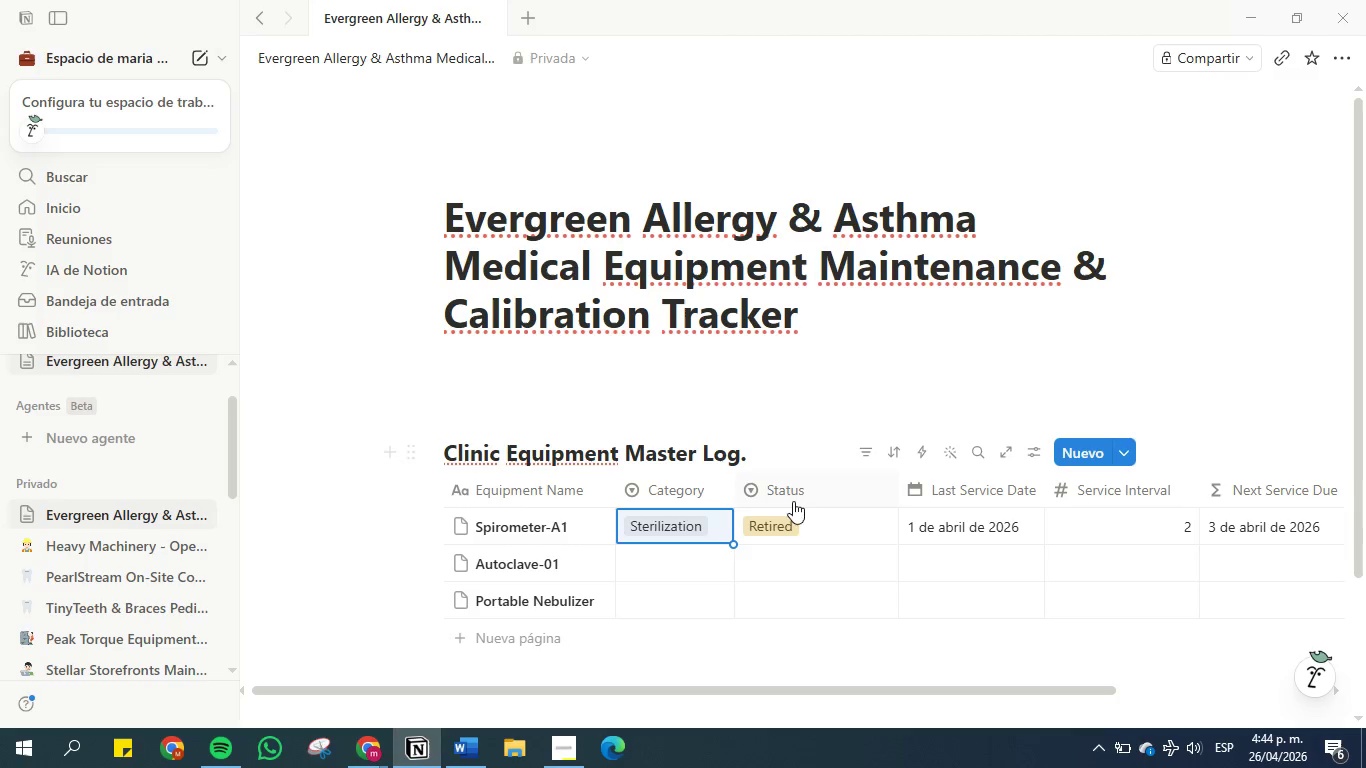 
left_click([793, 514])
 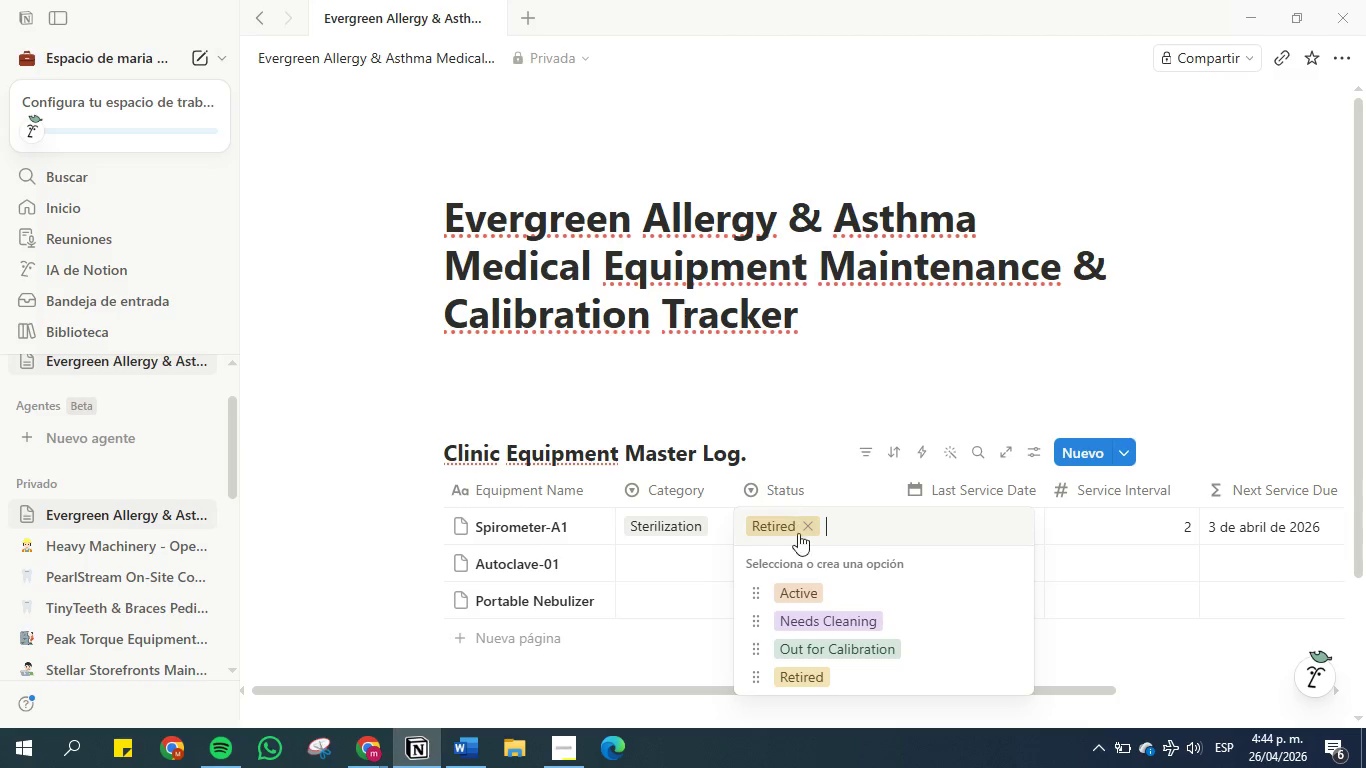 
left_click([1013, 595])
 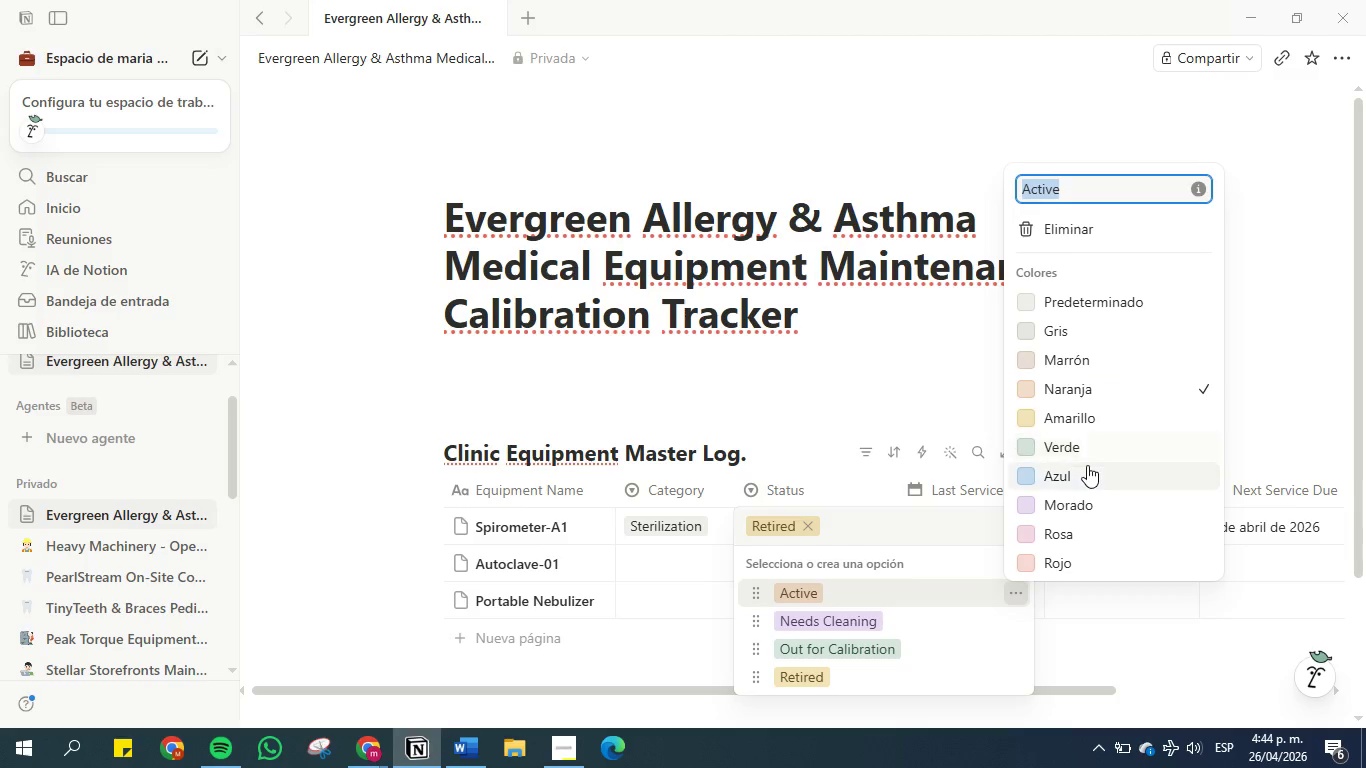 
left_click([1087, 452])
 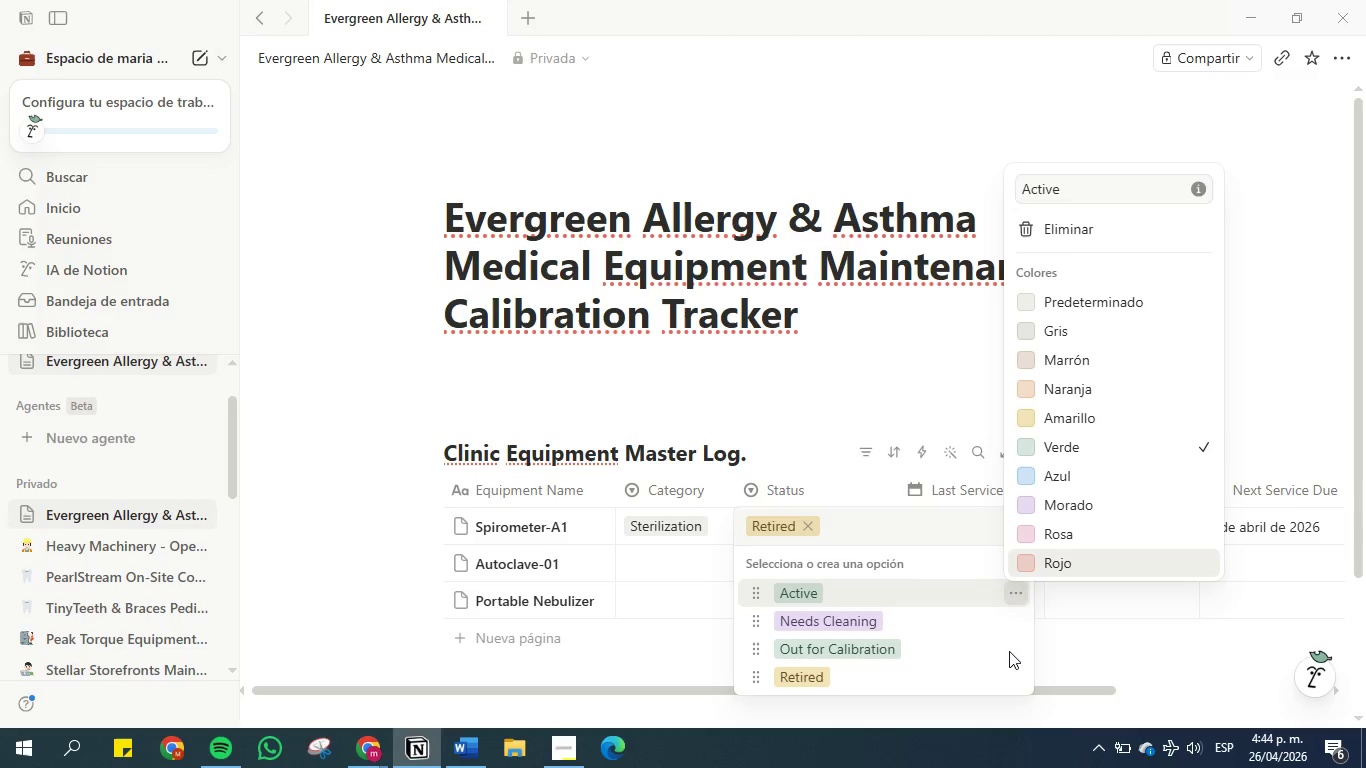 
left_click([1009, 651])
 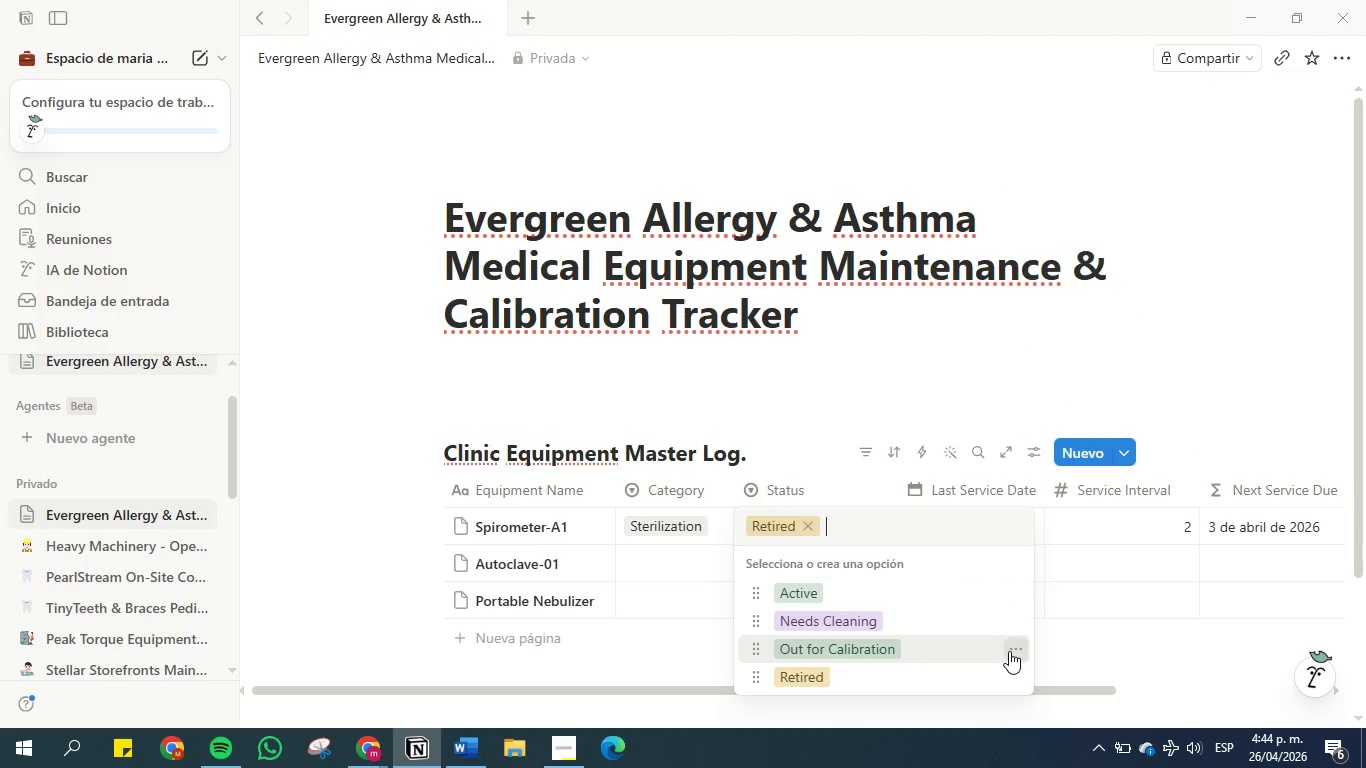 
left_click([1009, 651])
 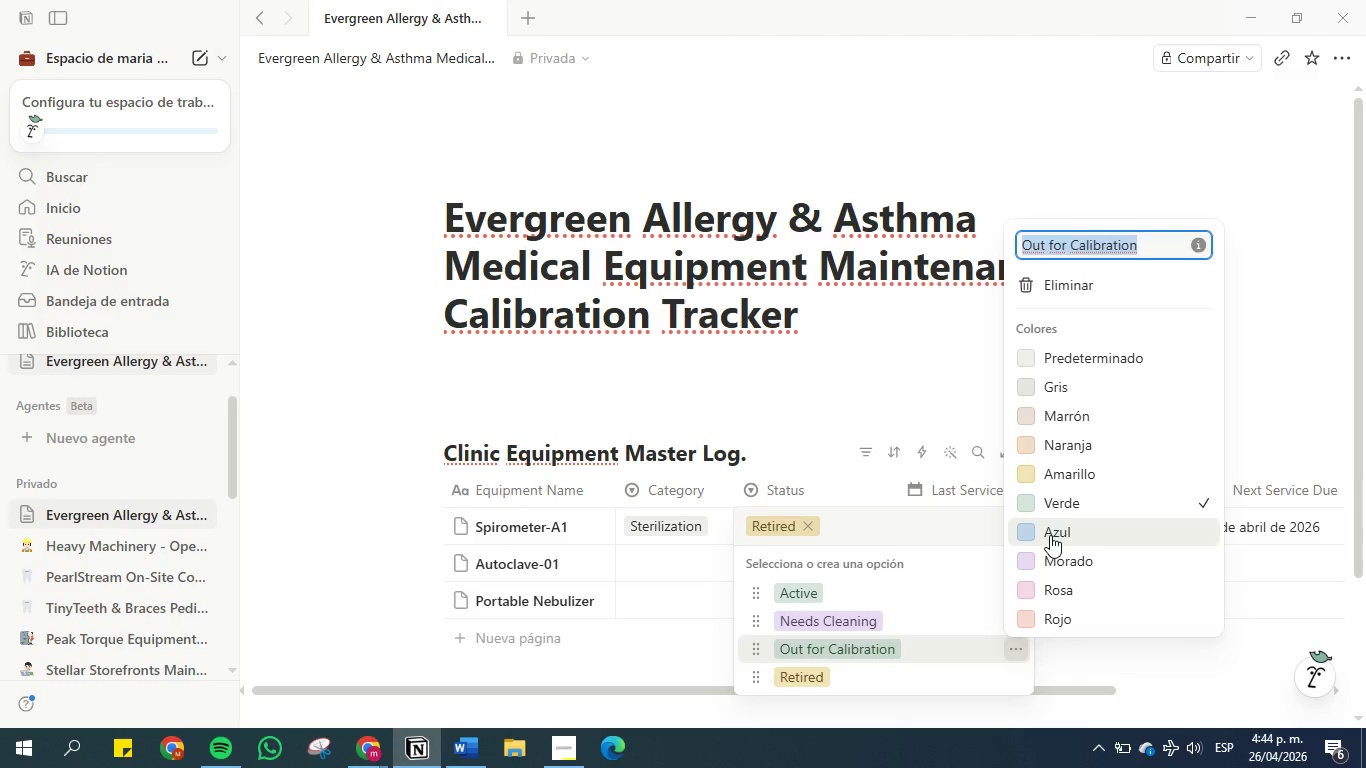 
left_click([1050, 535])
 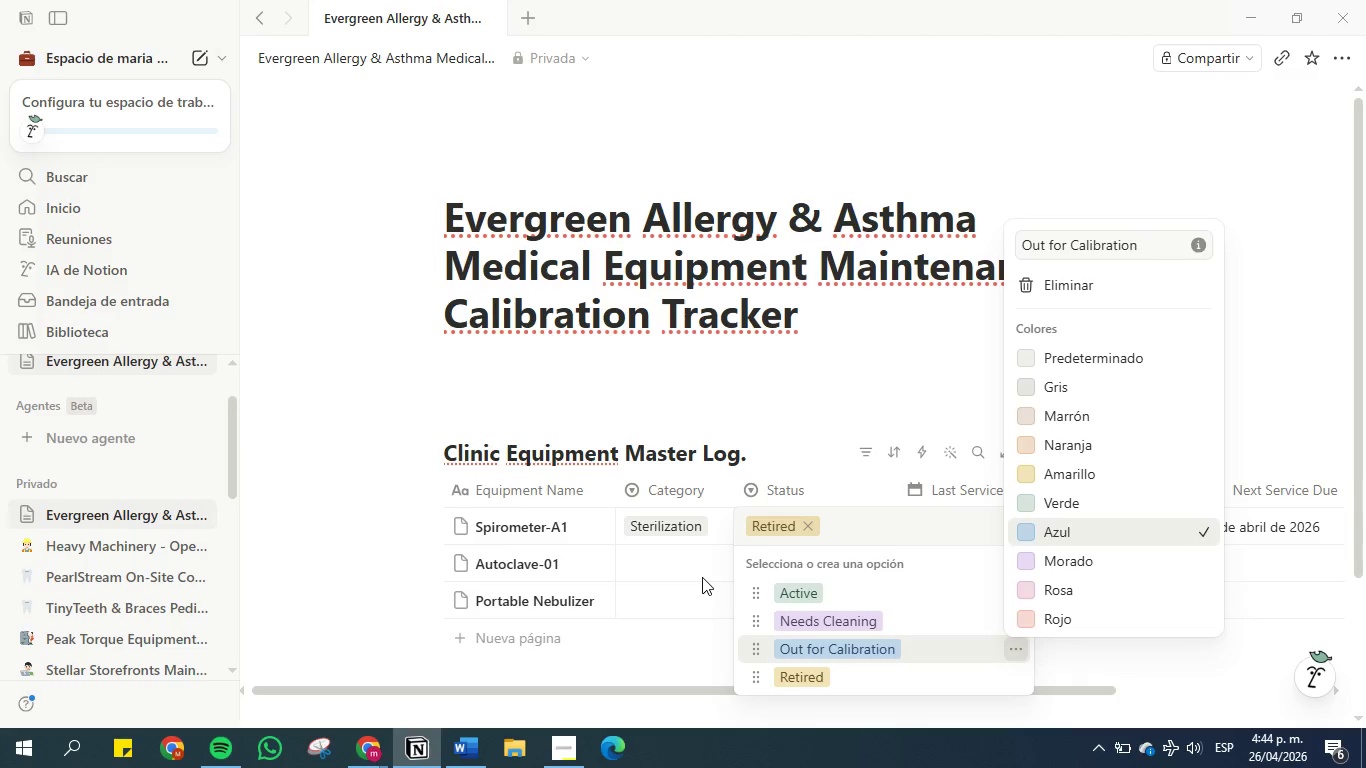 
left_click([702, 577])
 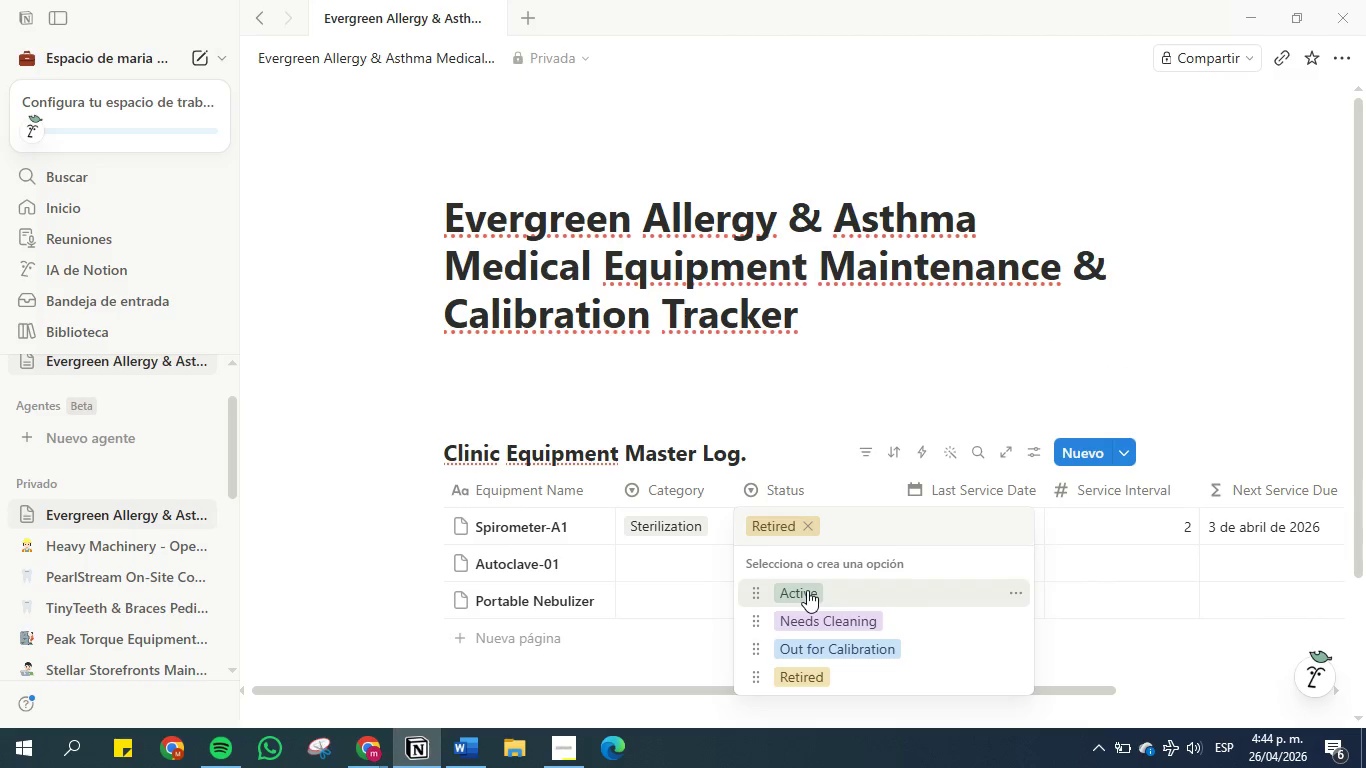 
left_click([828, 384])
 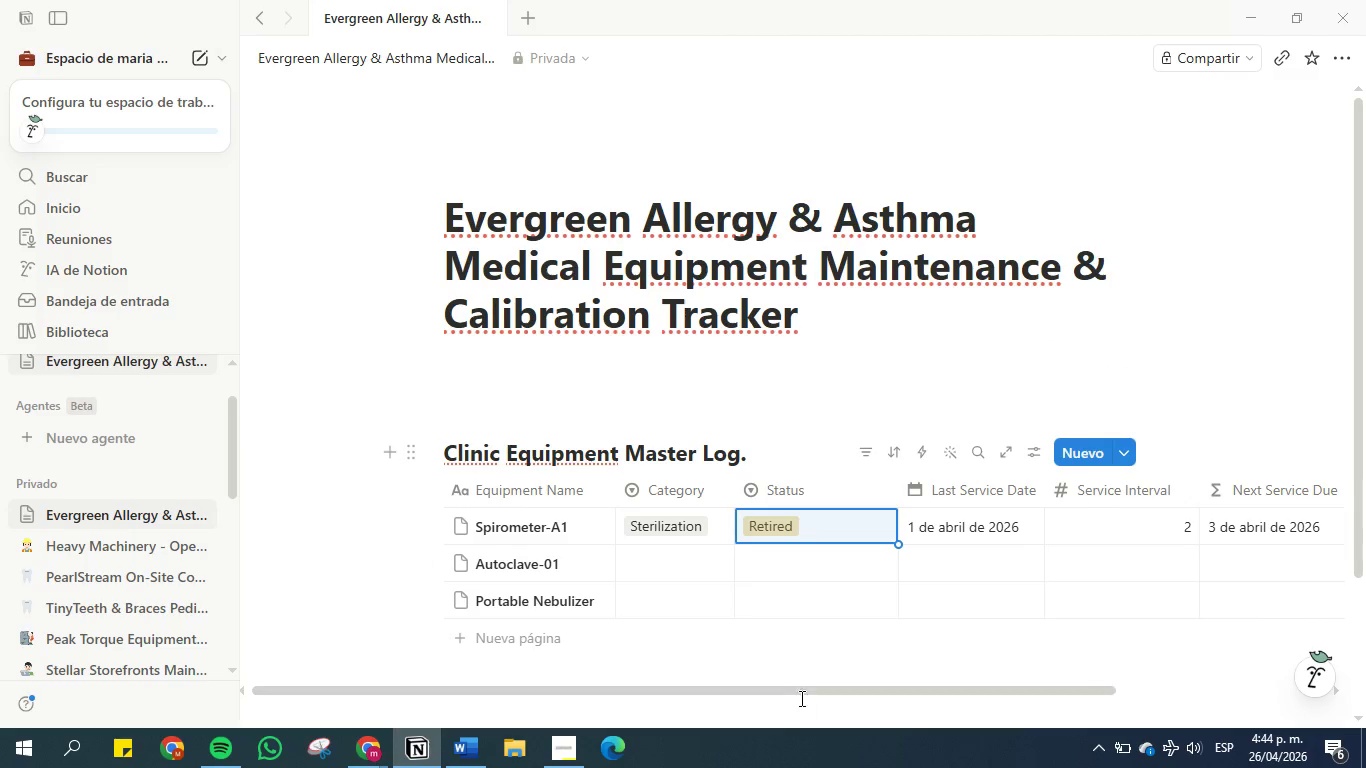 
left_click_drag(start_coordinate=[802, 690], to_coordinate=[671, 665])
 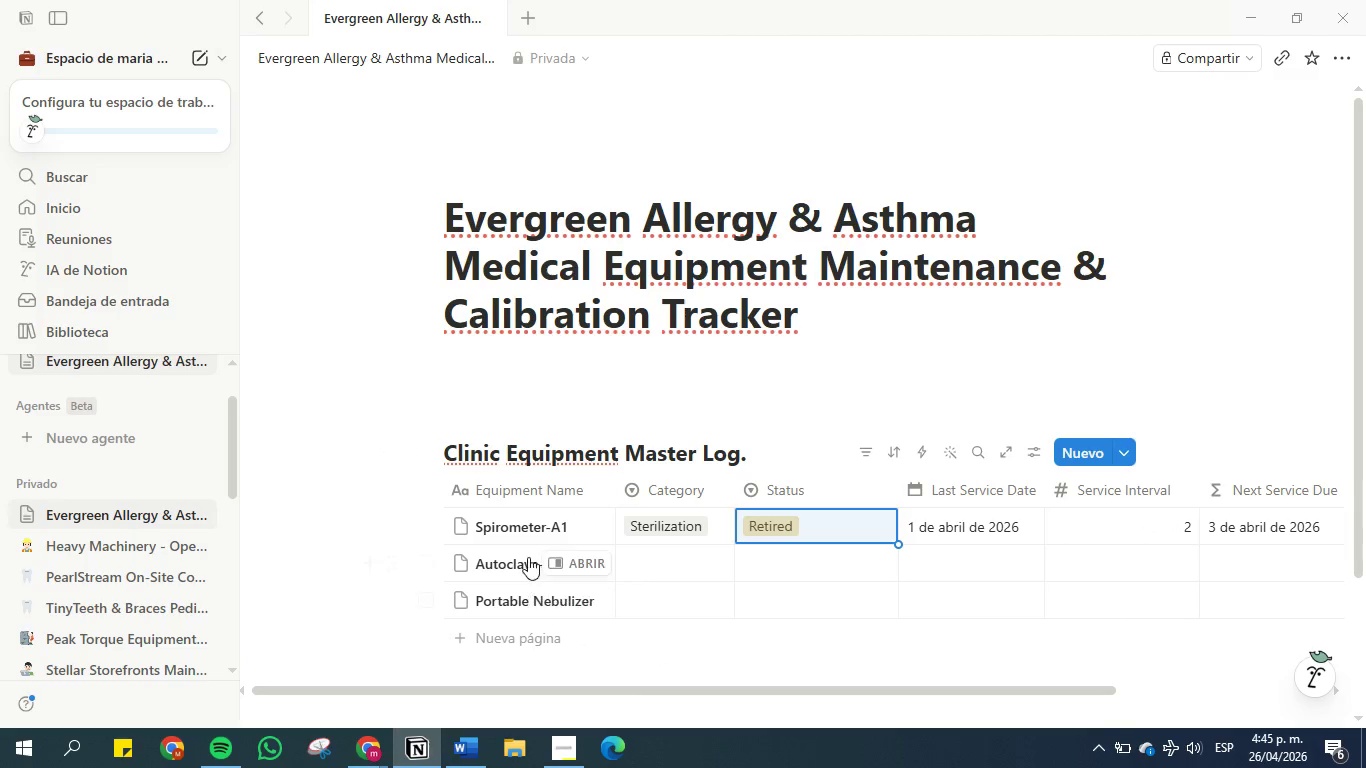 
scroll: coordinate [528, 551], scroll_direction: none, amount: 0.0
 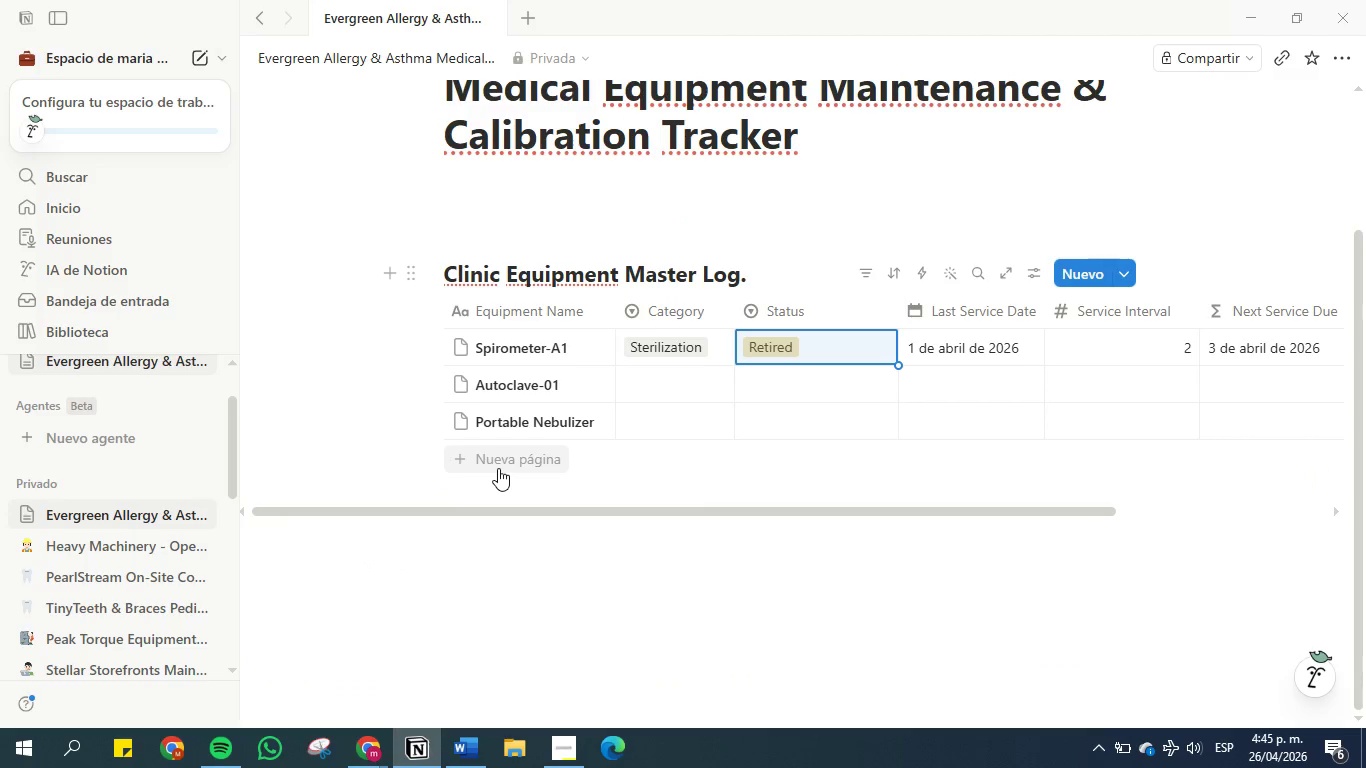 
left_click([498, 468])
 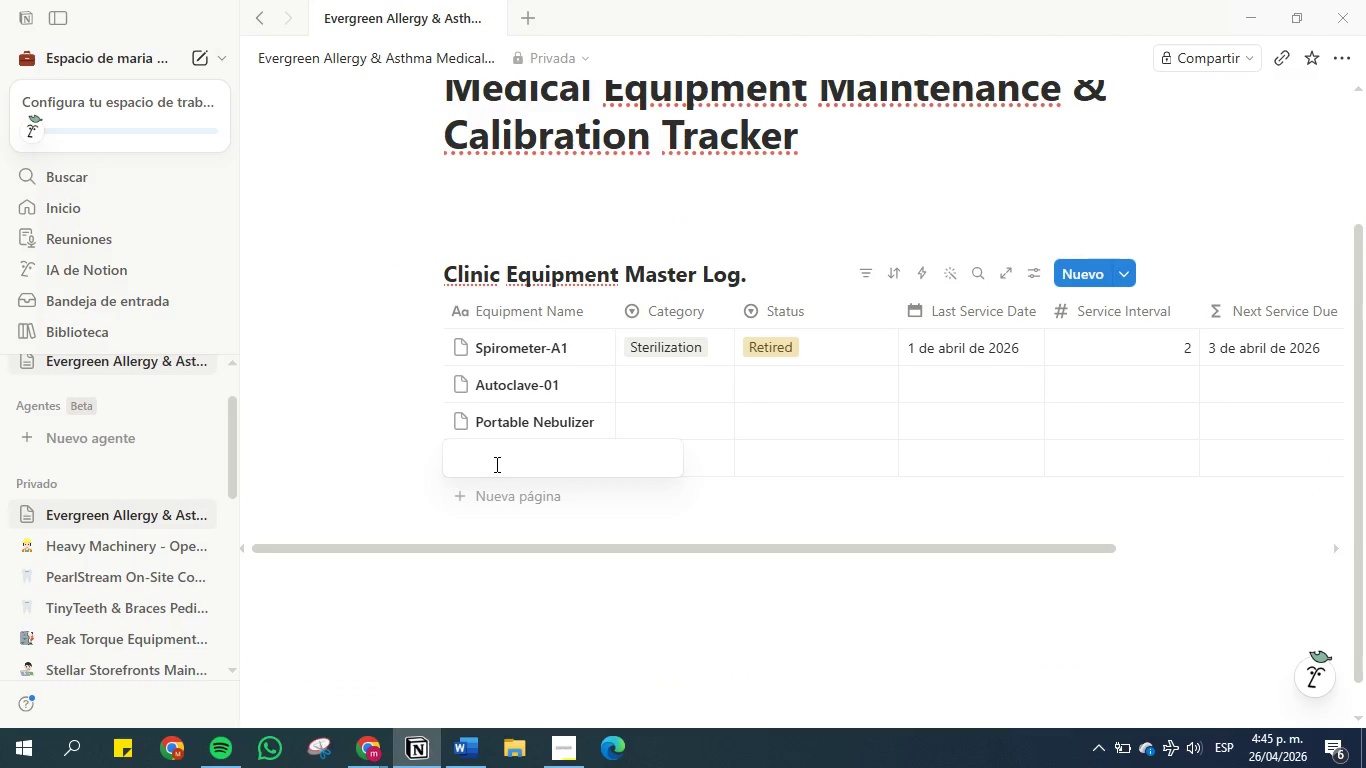 
wait(6.67)
 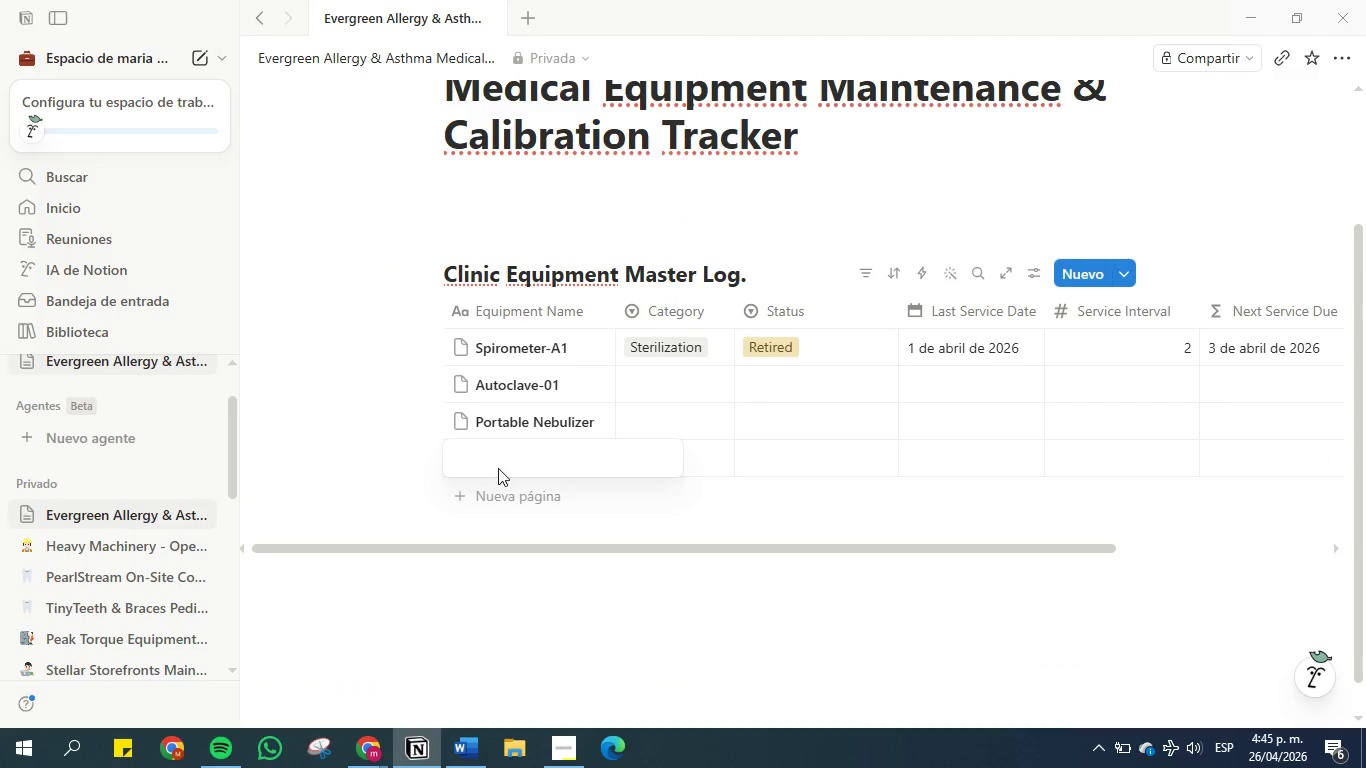 
double_click([527, 344])
 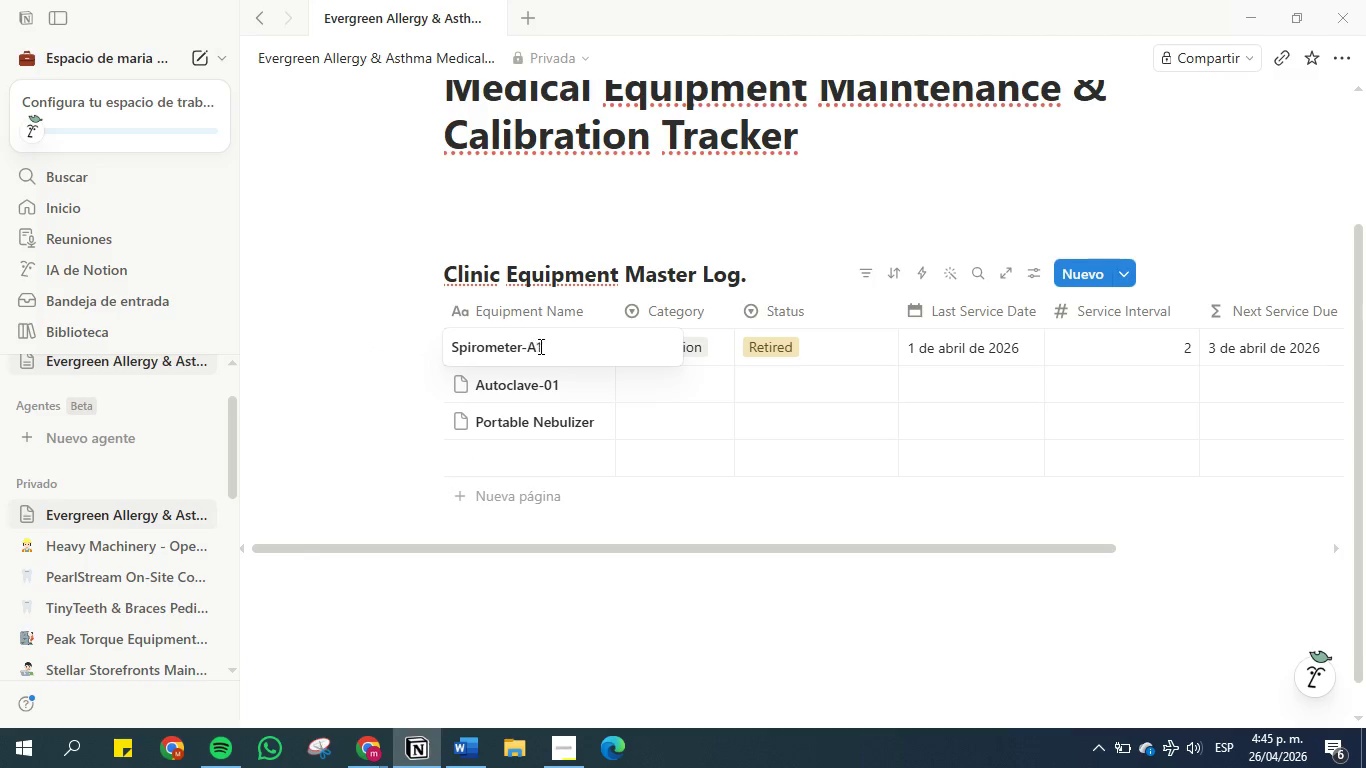 
left_click_drag(start_coordinate=[544, 346], to_coordinate=[431, 341])
 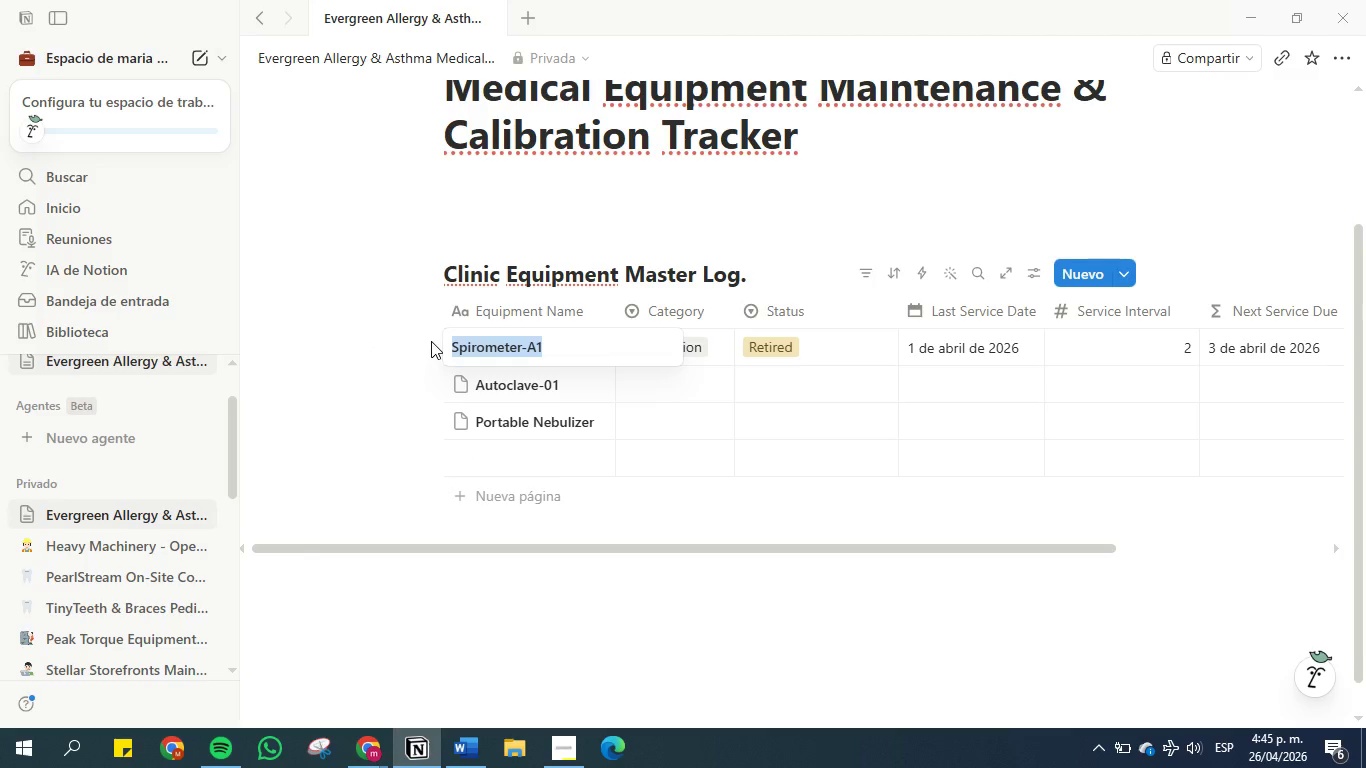 
key(Control+C)
 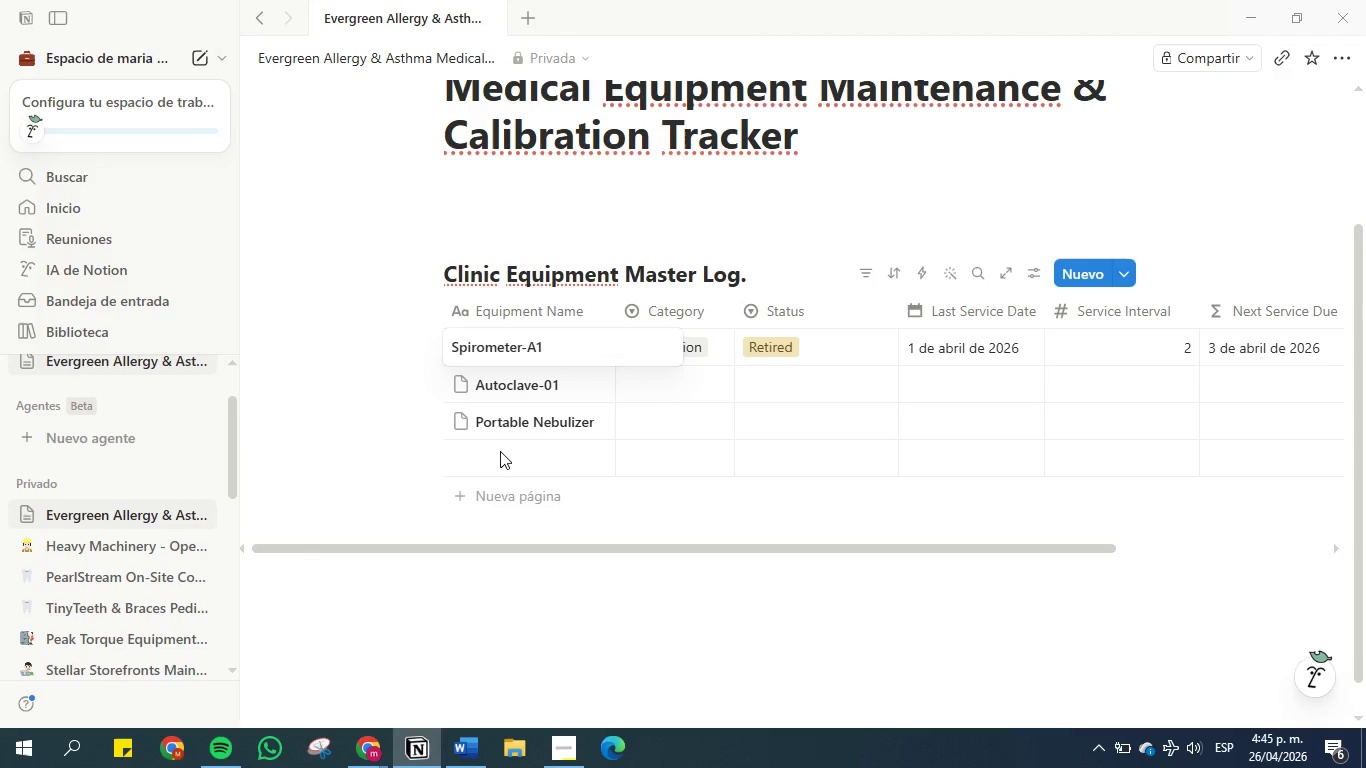 
double_click([500, 454])
 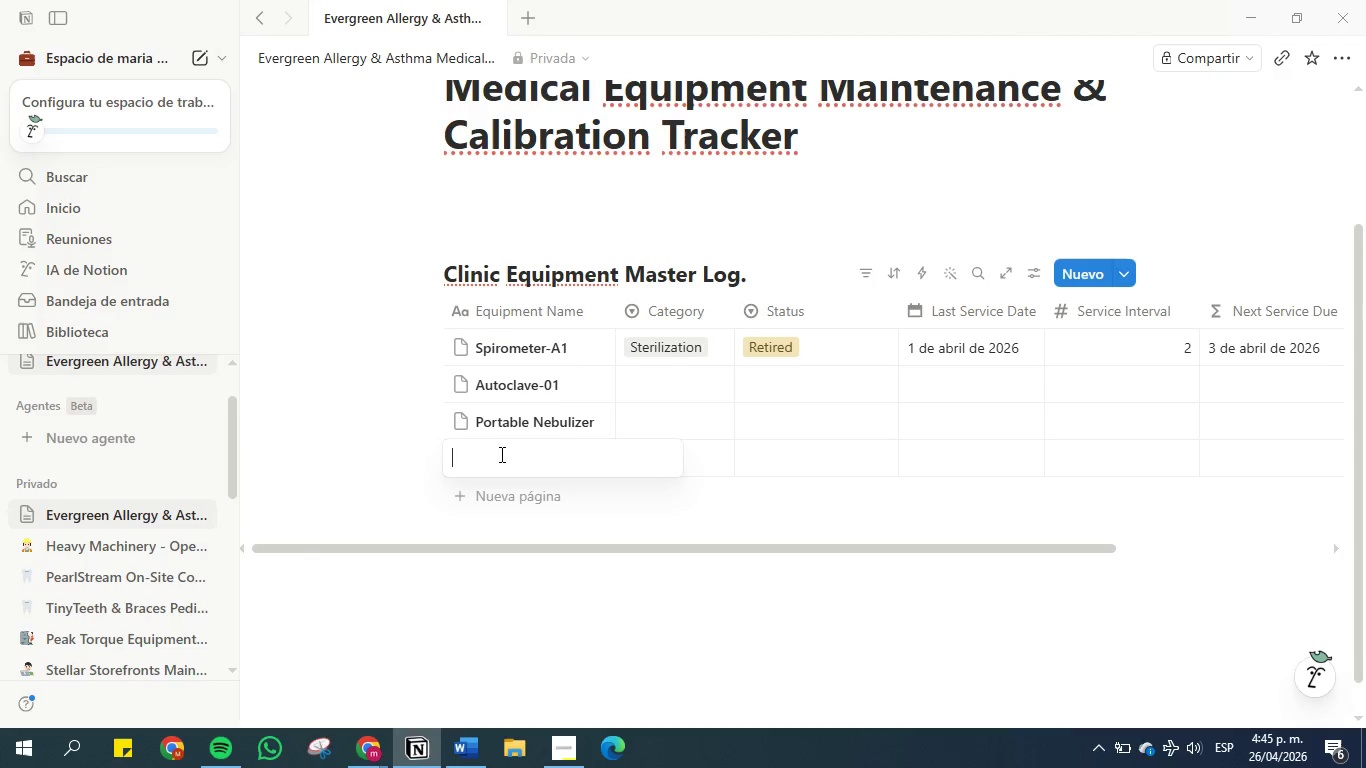 
key(Control+V)
 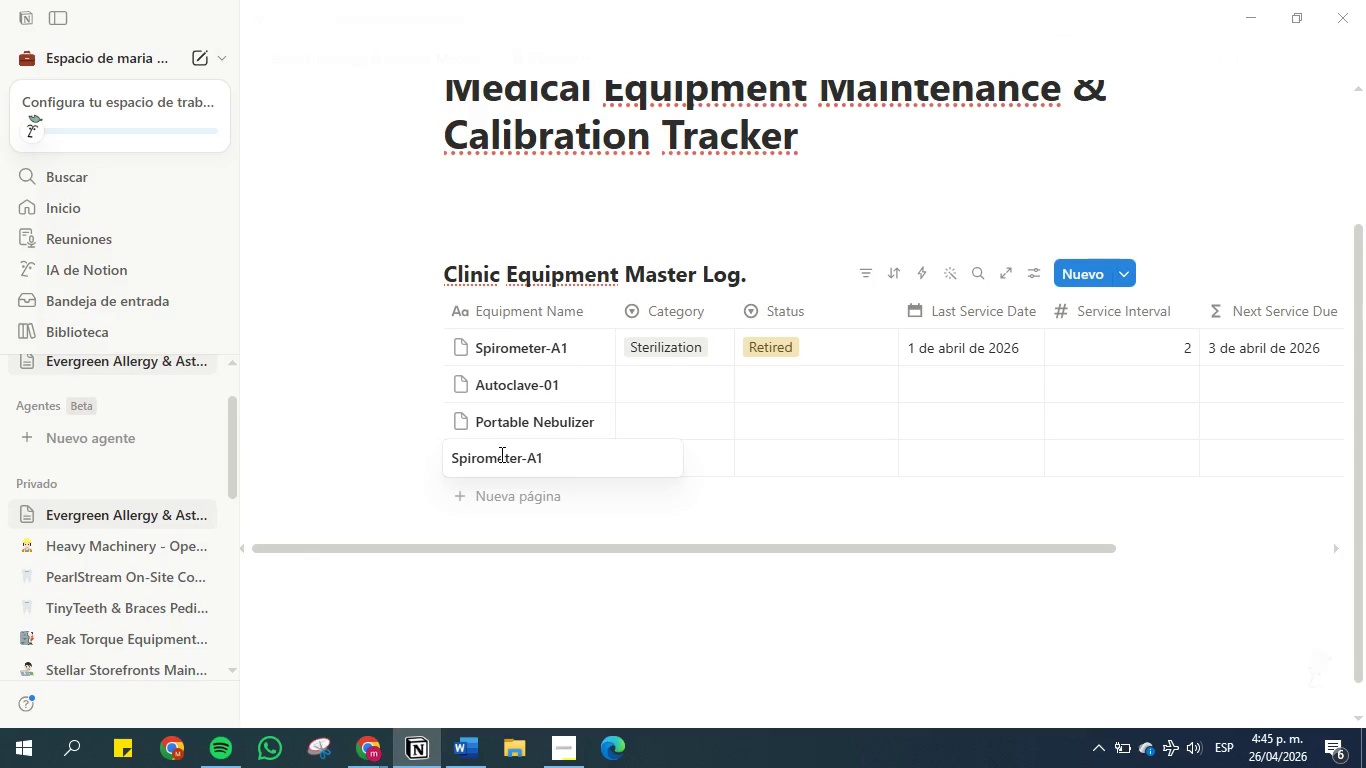 
key(Backspace)
key(Backspace)
type(B2)
 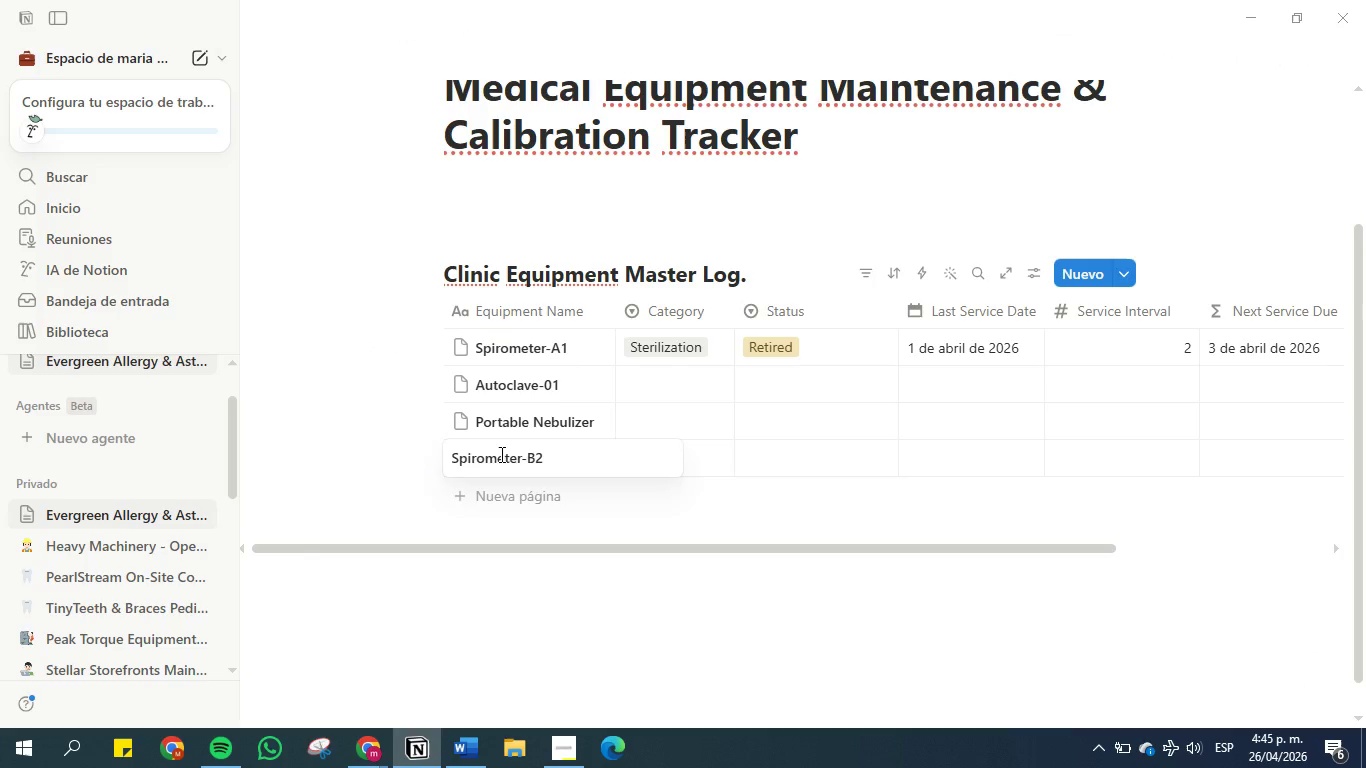 
key(Enter)
 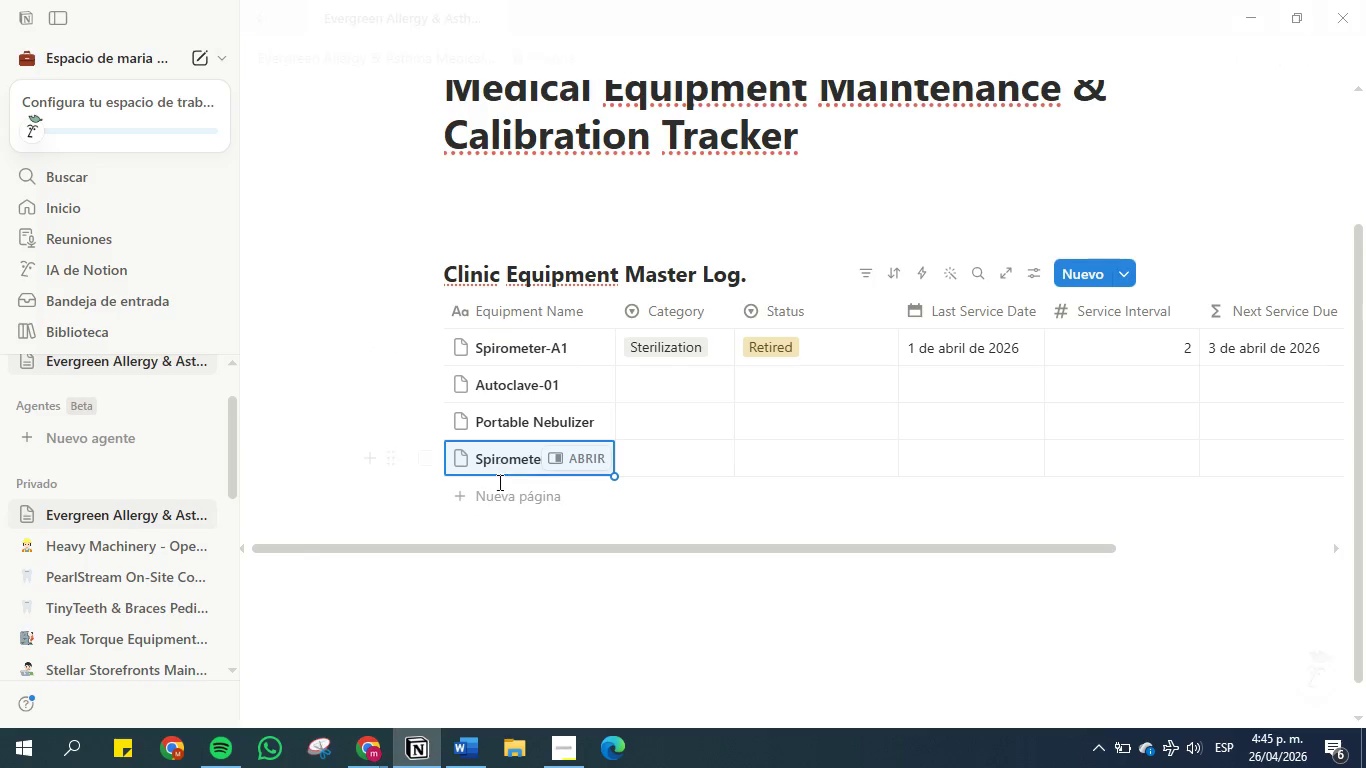 
left_click([498, 503])
 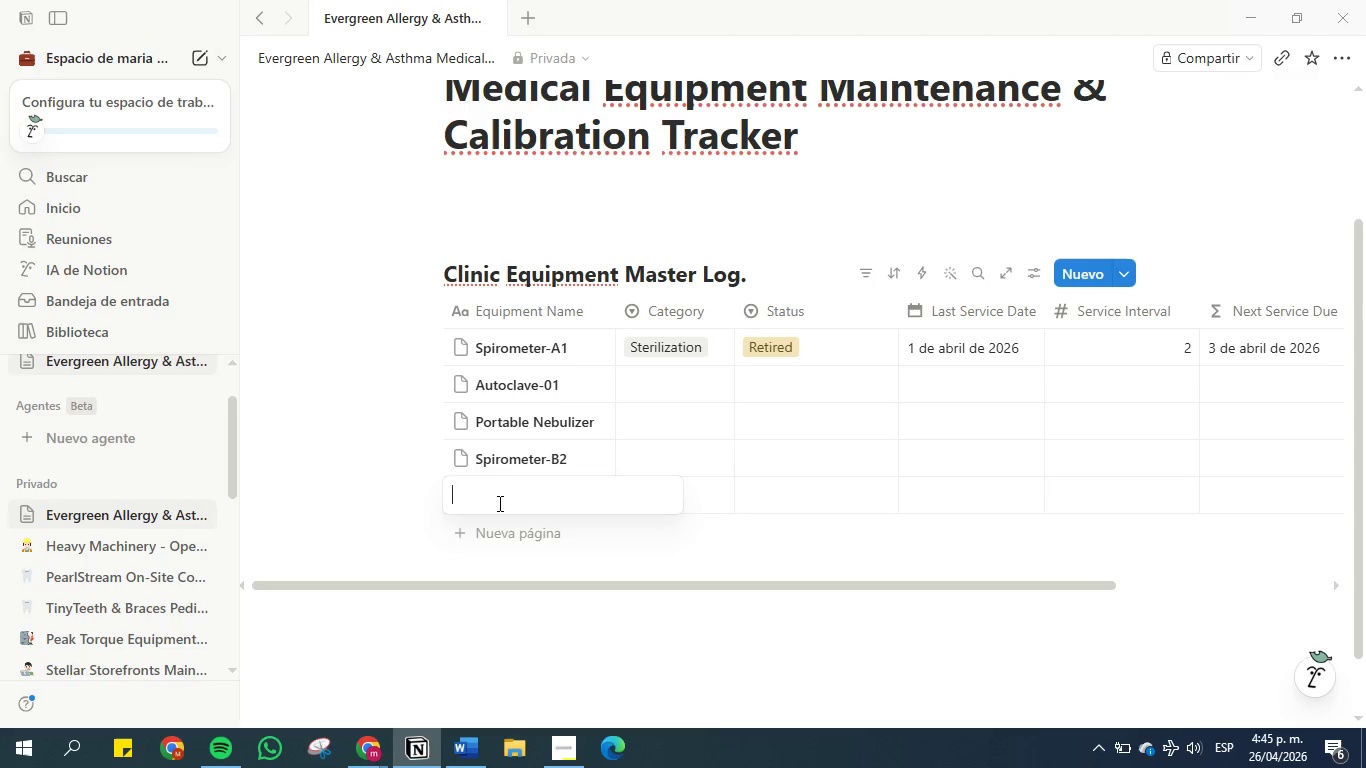 
double_click([550, 389])
 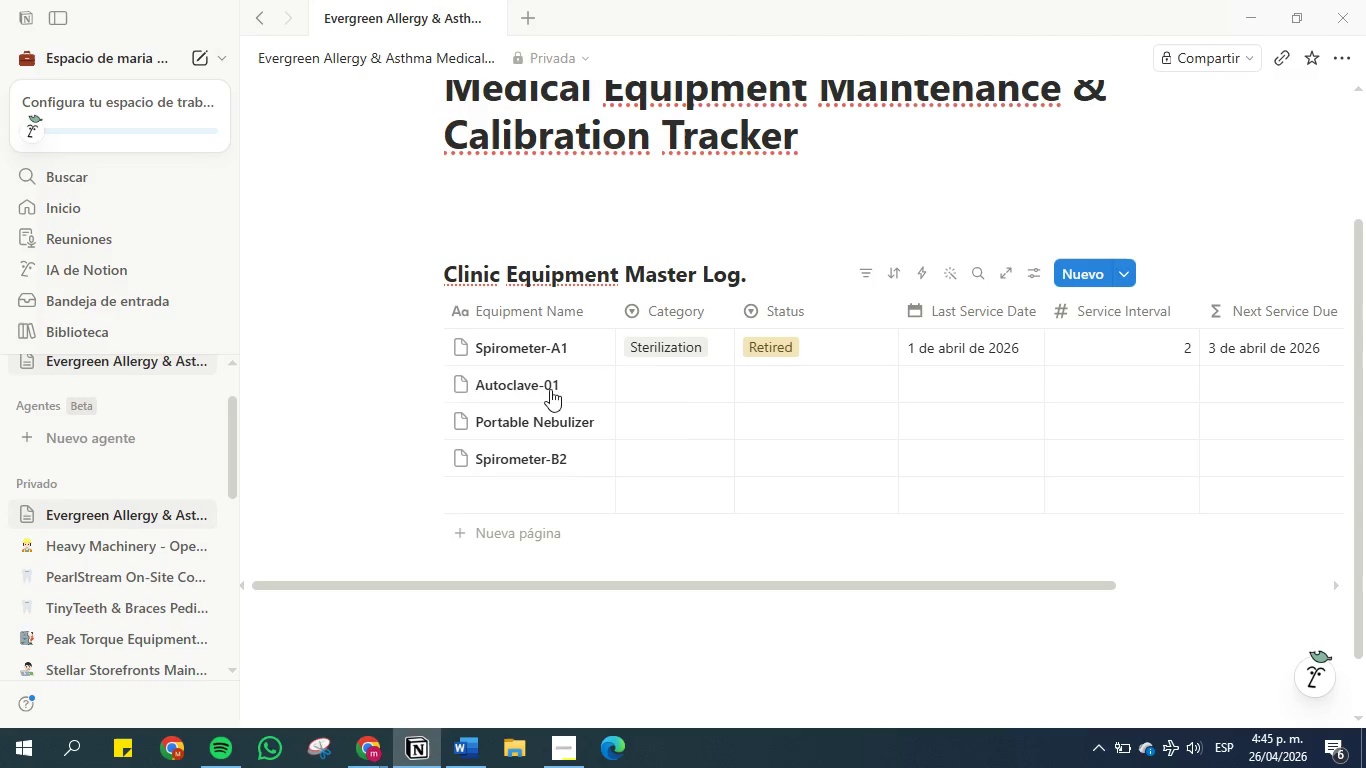 
triple_click([550, 389])
 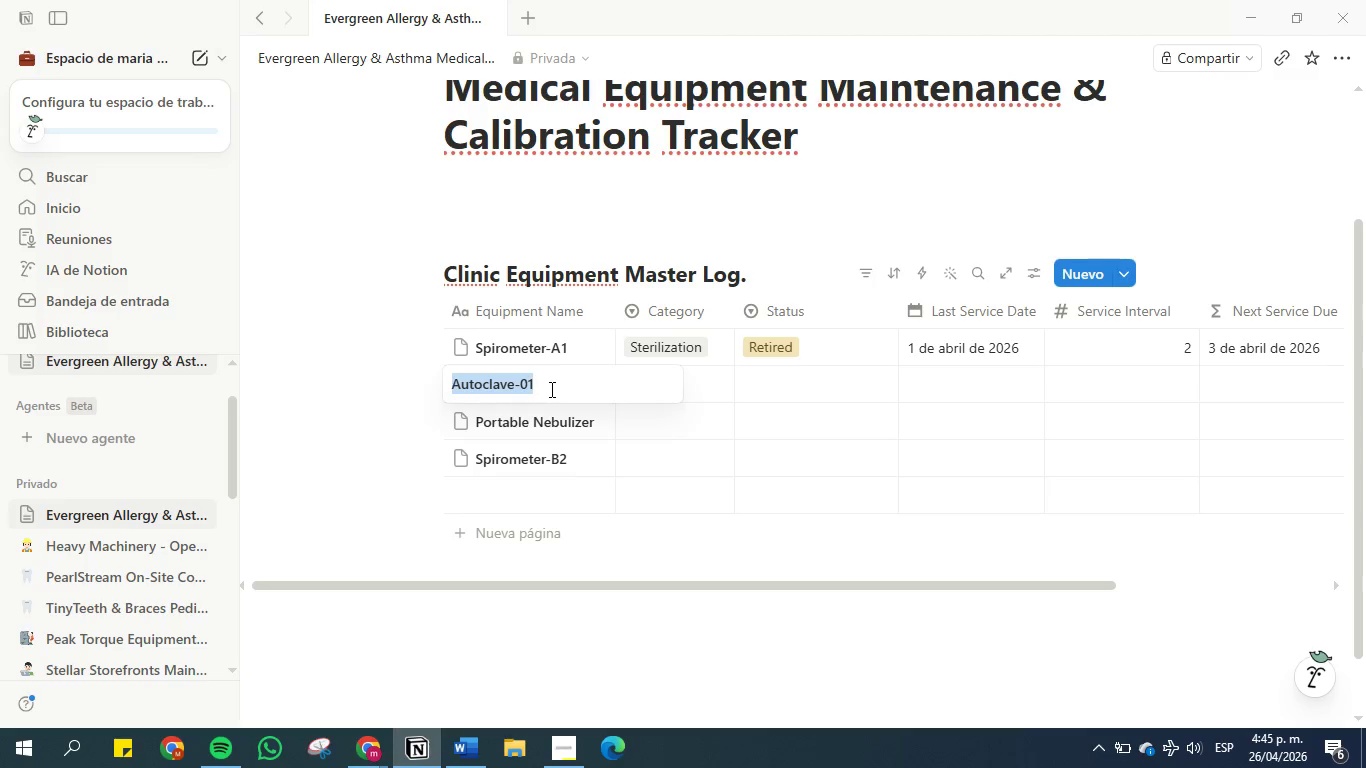 
key(Control+C)
 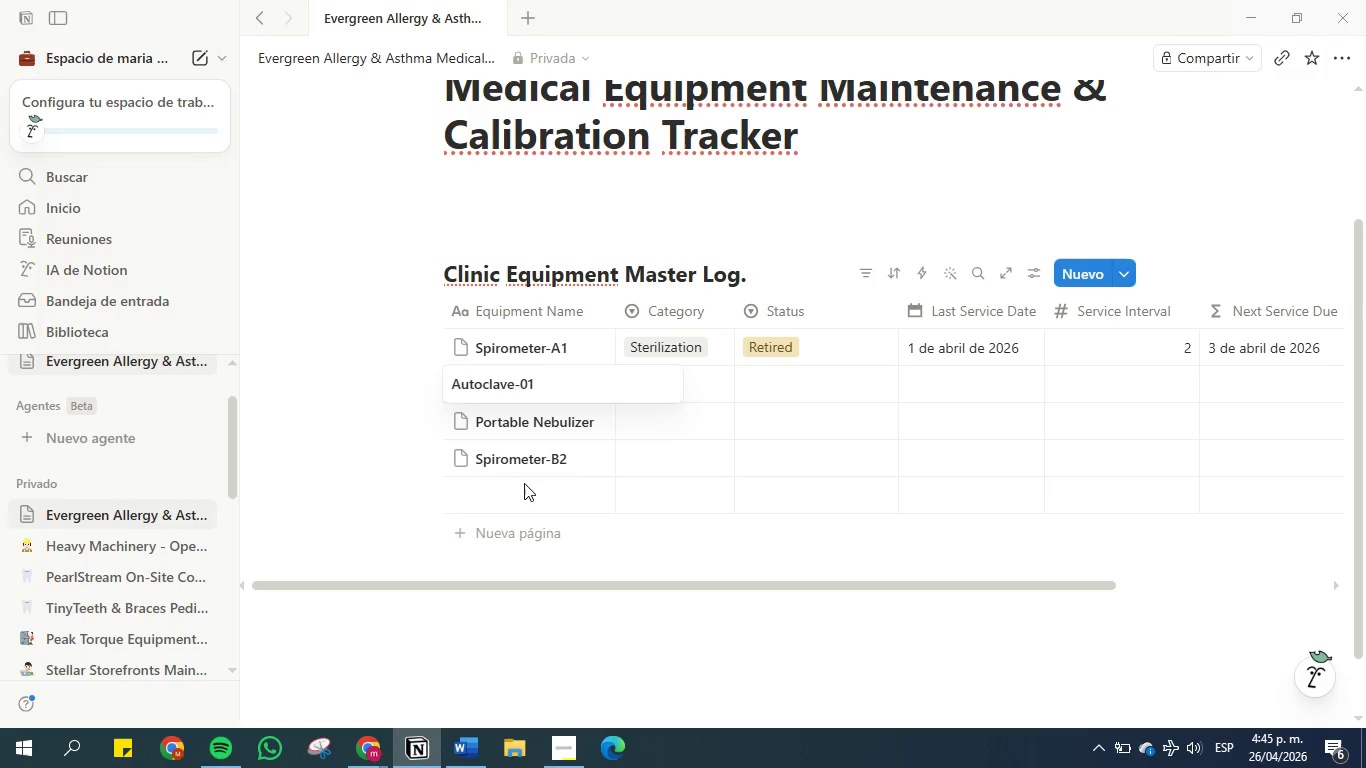 
double_click([524, 492])
 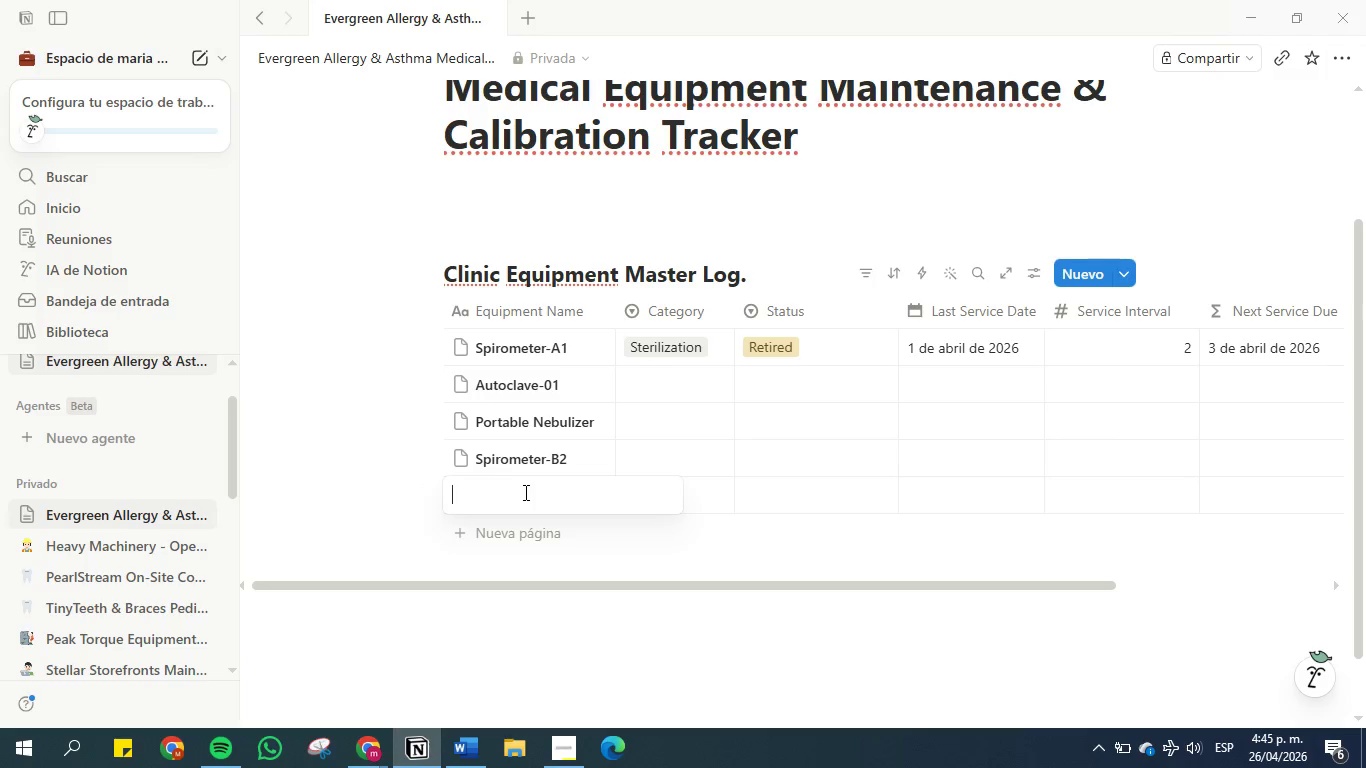 
key(Control+V)
 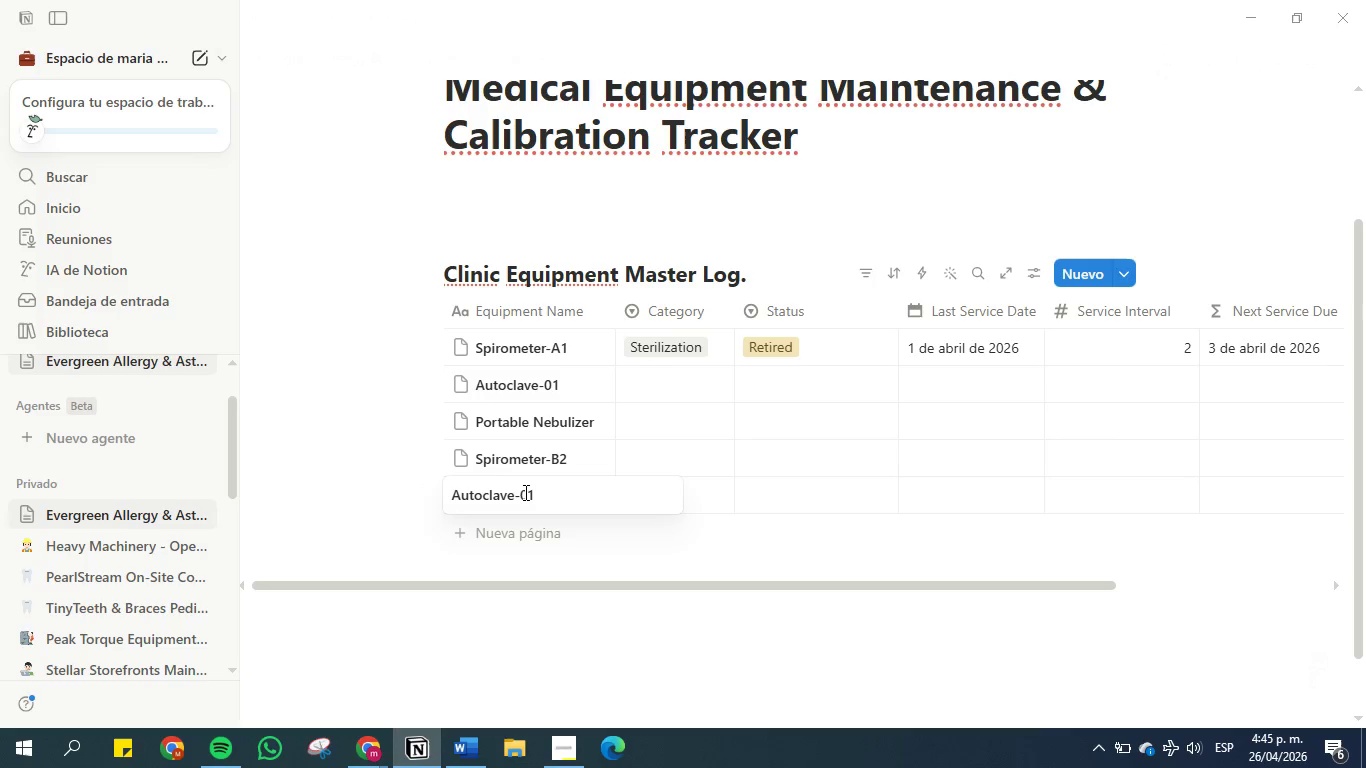 
key(Backspace)
 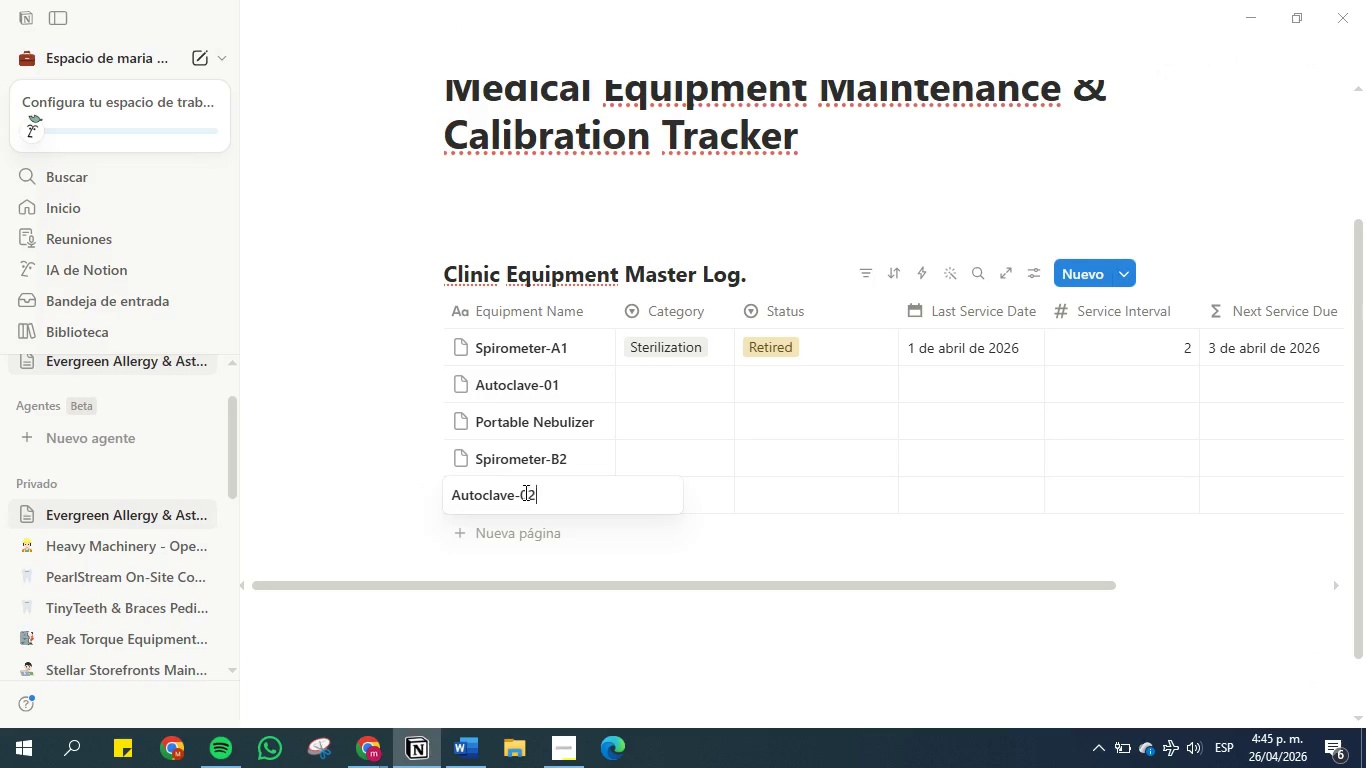 
key(2)
 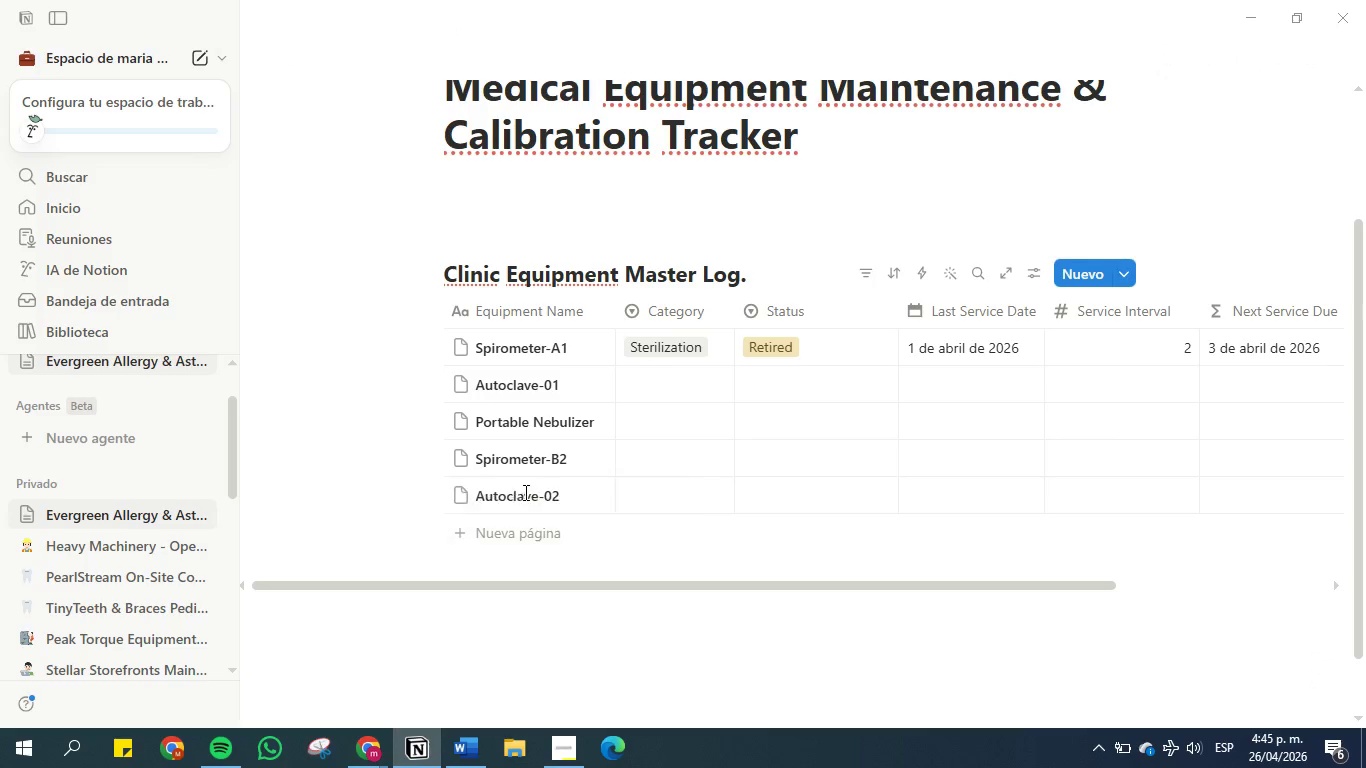 
key(Enter)
 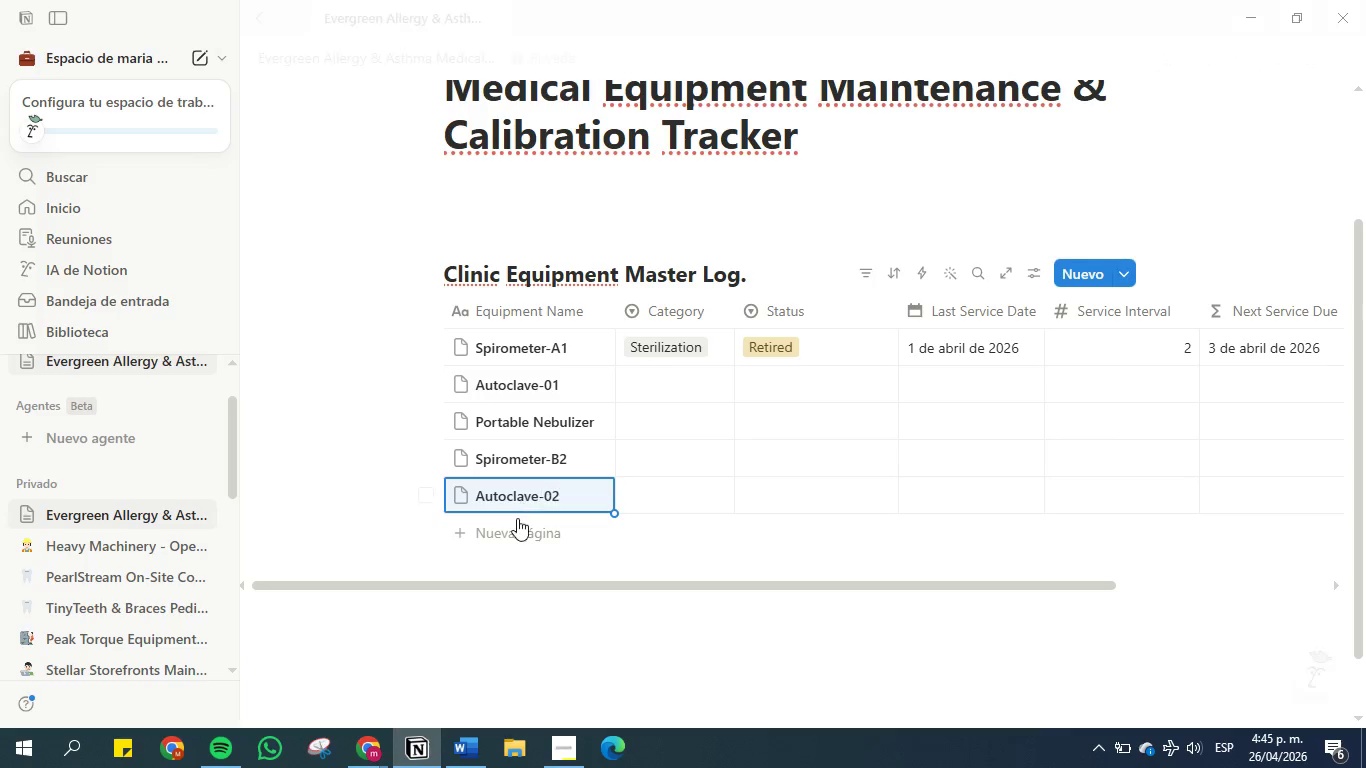 
left_click([517, 523])
 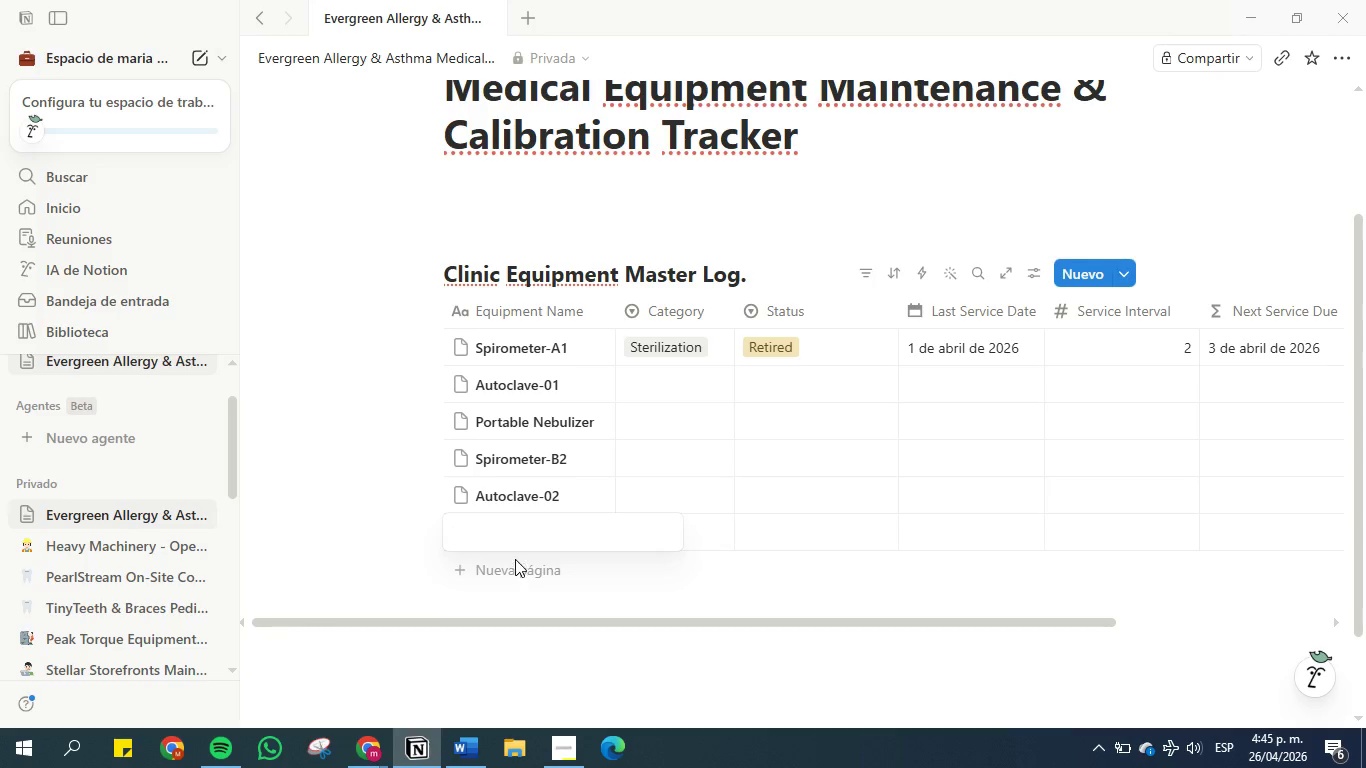 
key(Control+V)
 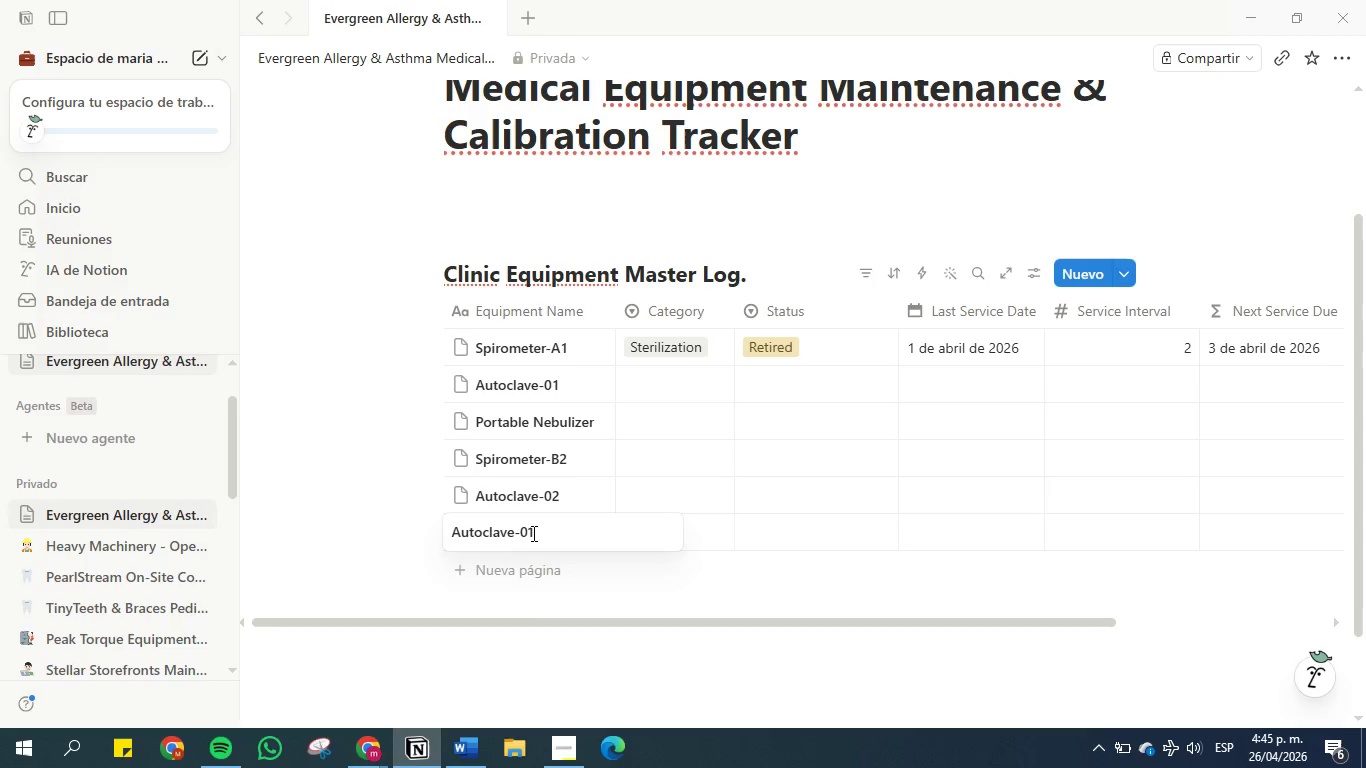 
key(Backspace)
 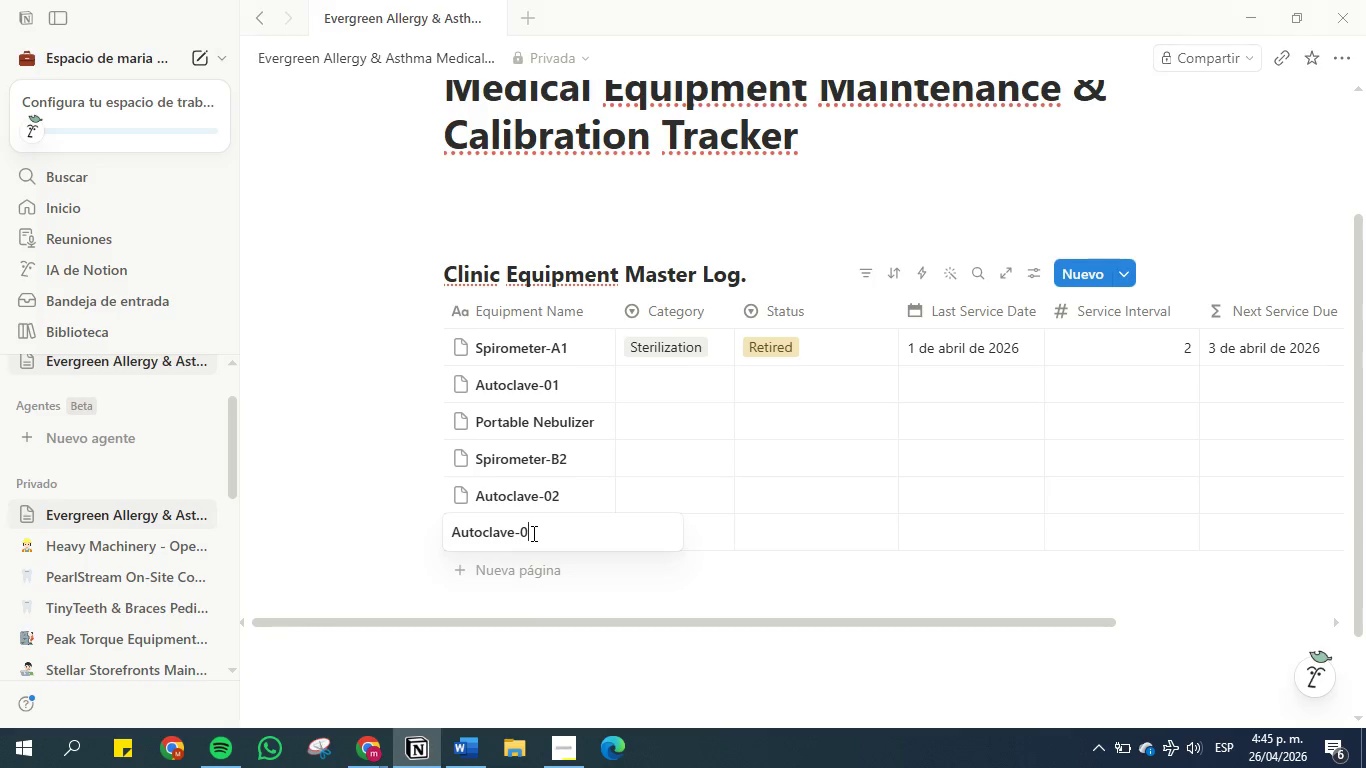 
key(3)
 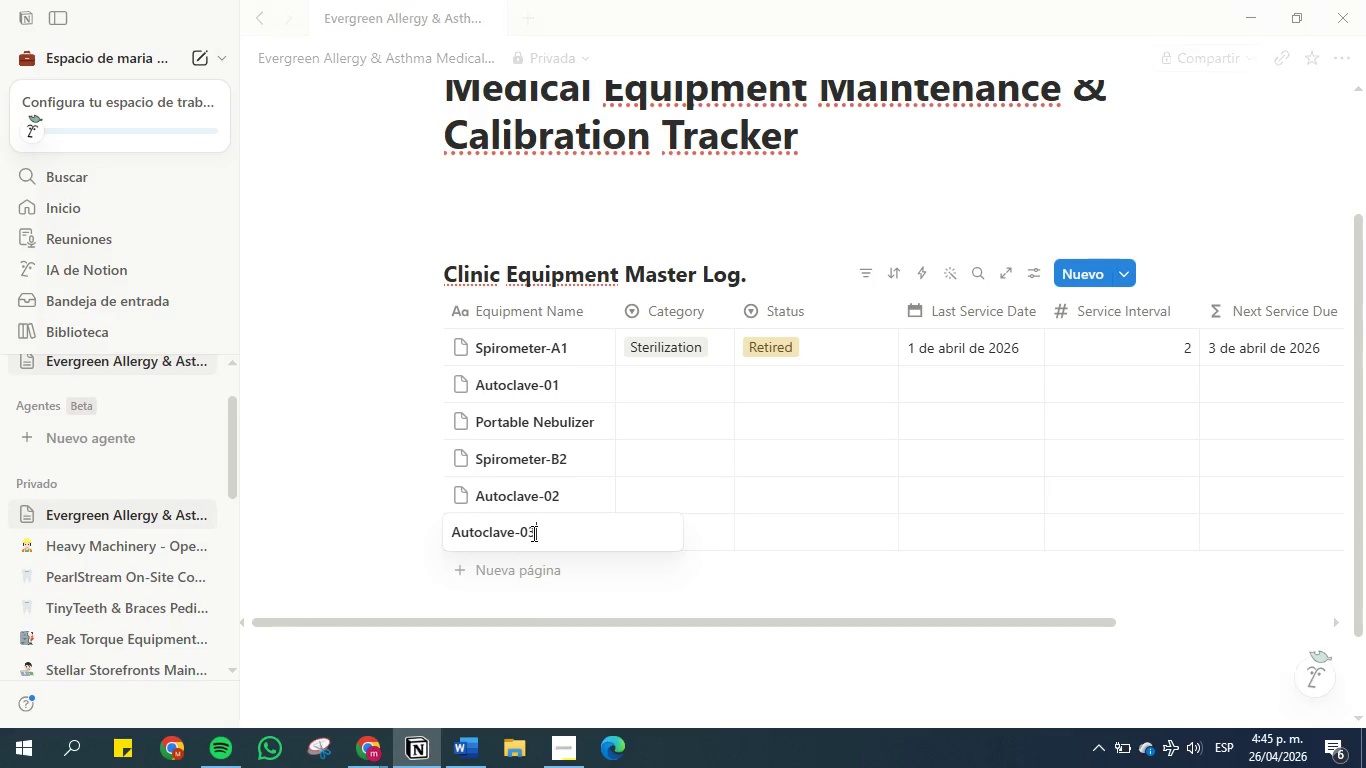 
key(Enter)
 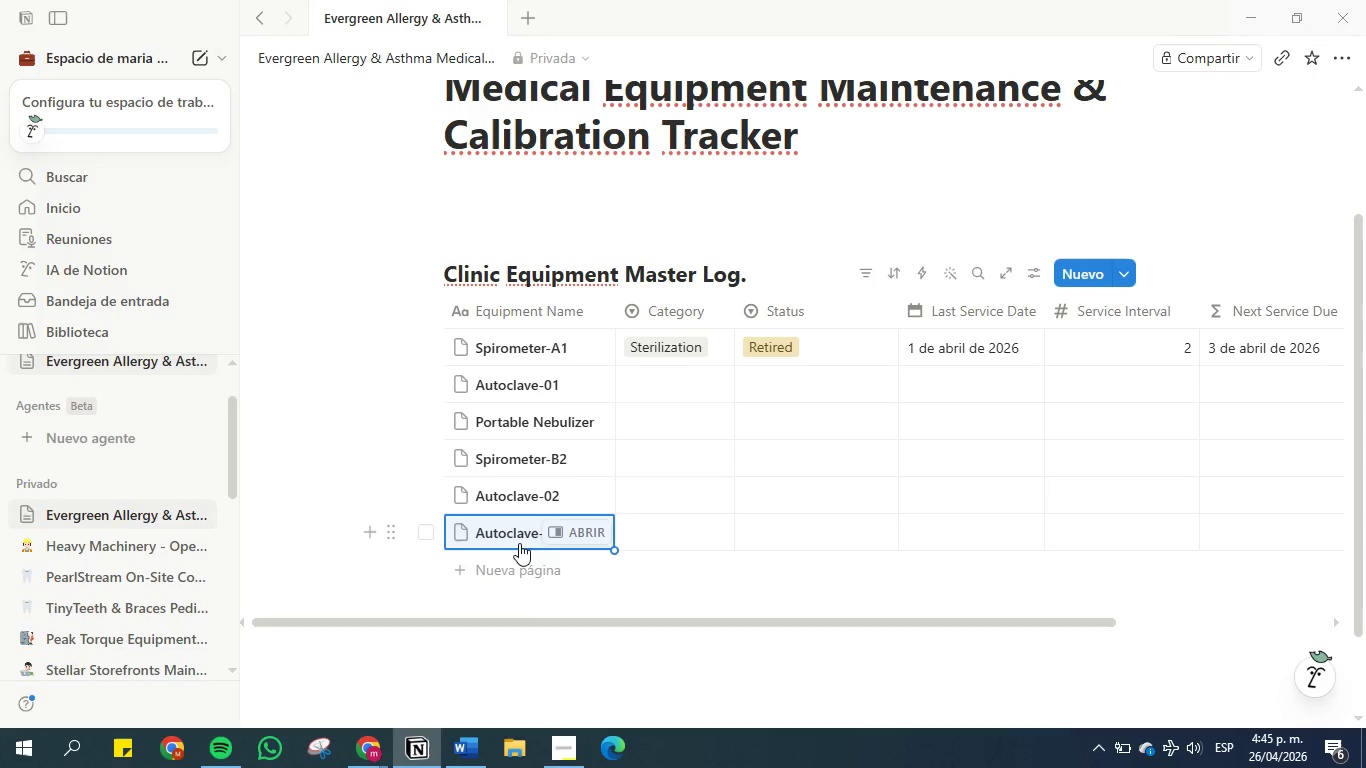 
wait(6.5)
 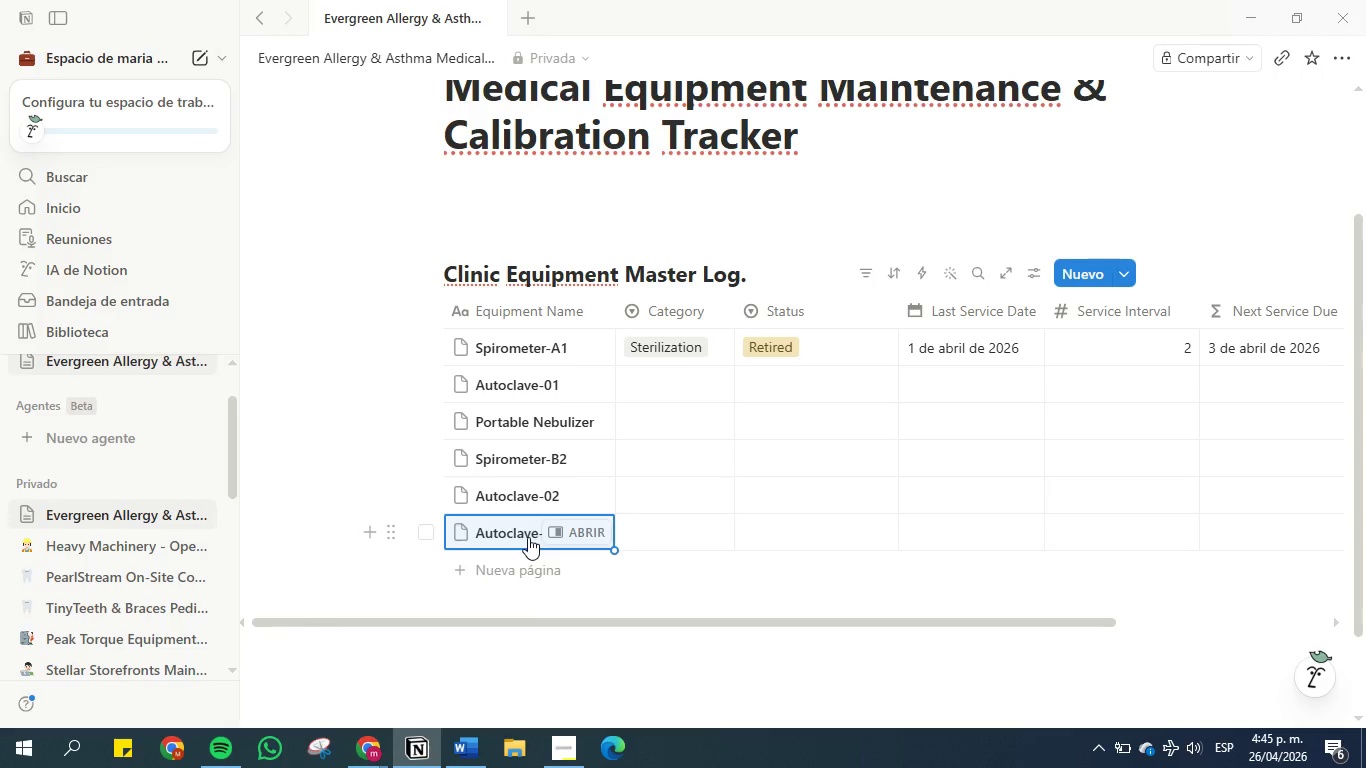 
left_click([476, 555])
 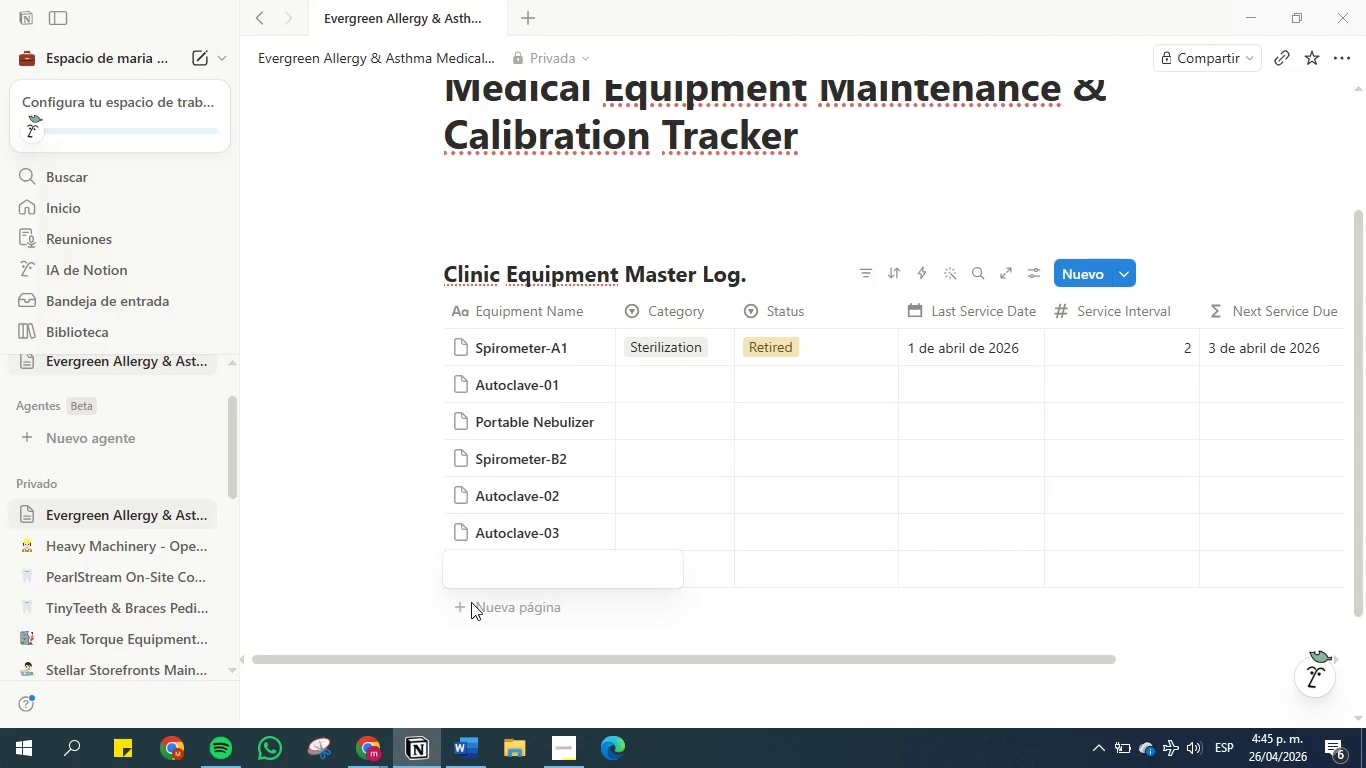 
double_click([471, 610])
 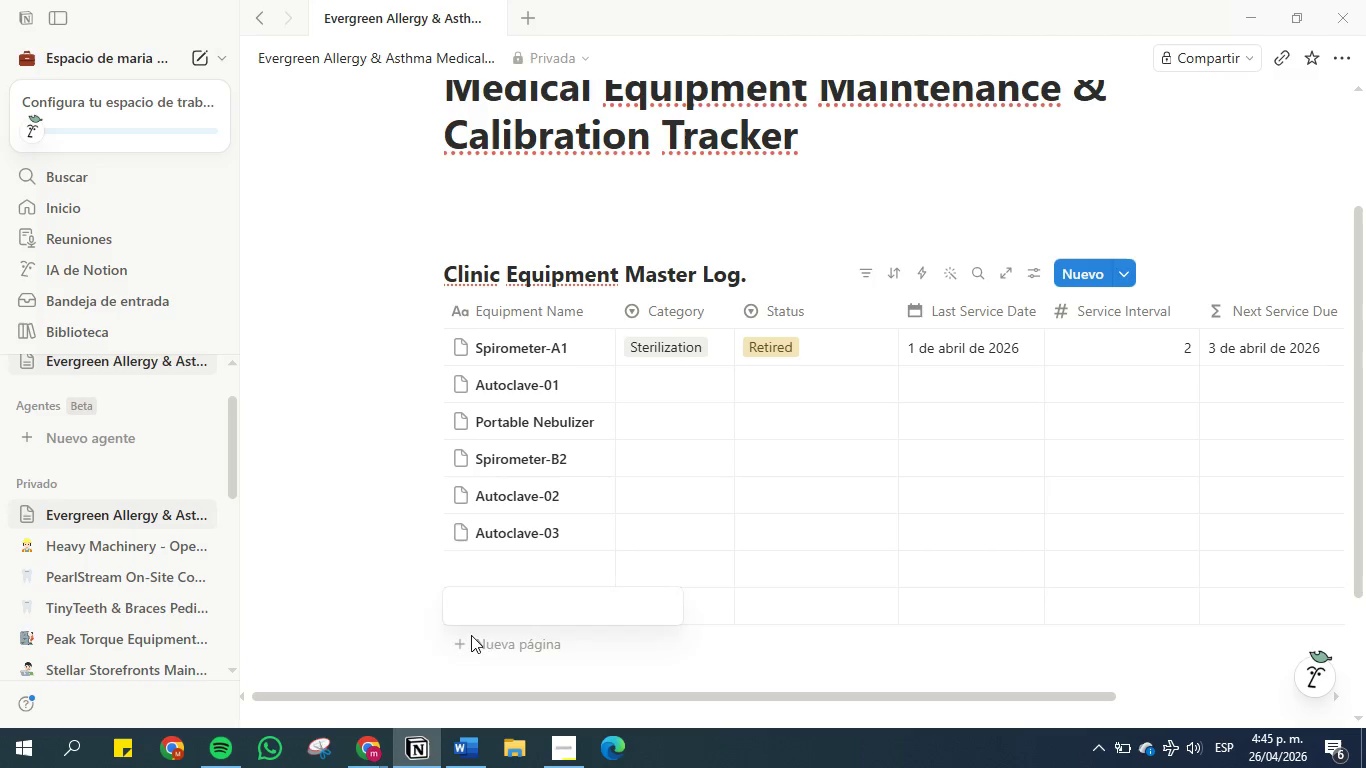 
double_click([471, 642])
 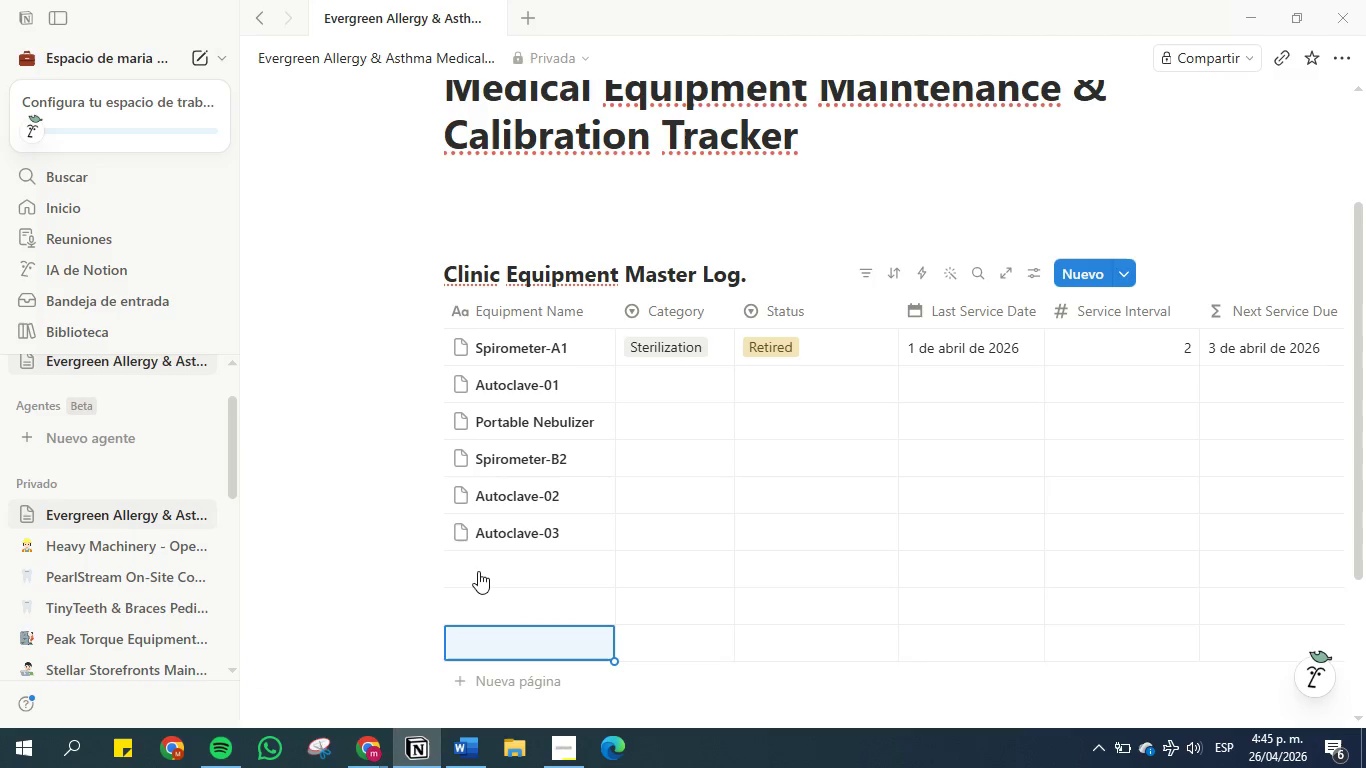 
double_click([478, 571])
 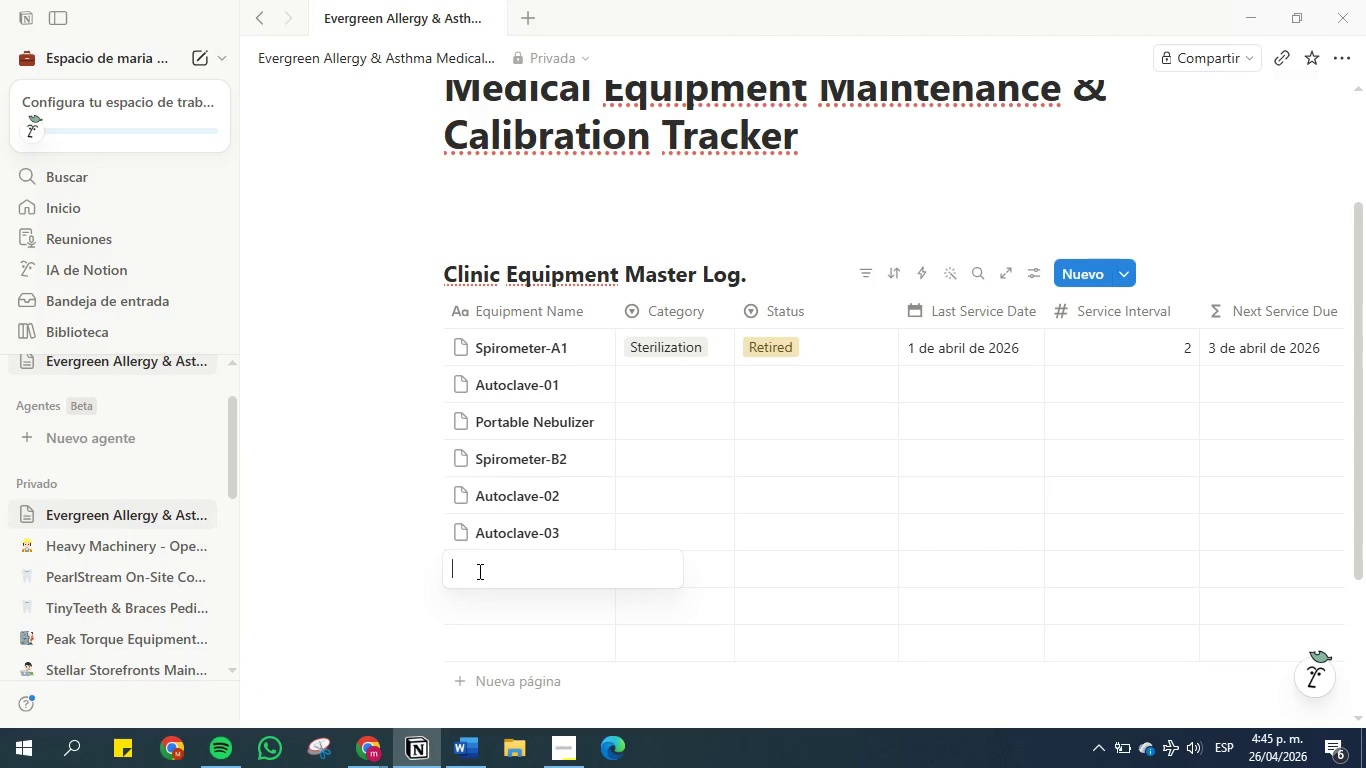 
type(pORTAB)
key(Backspace)
key(Backspace)
key(Backspace)
key(Backspace)
key(Backspace)
key(Backspace)
type(Portable Nebulizer 01)
 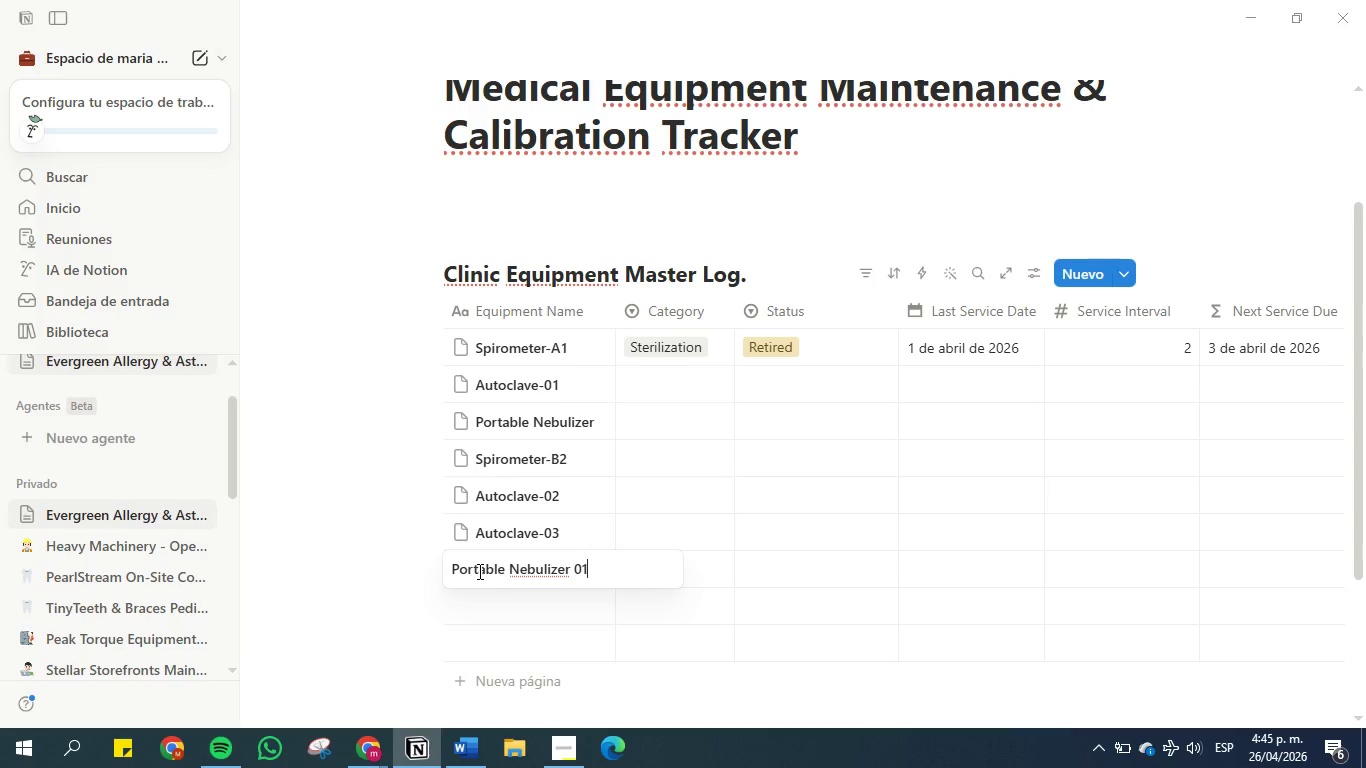 
wait(13.72)
 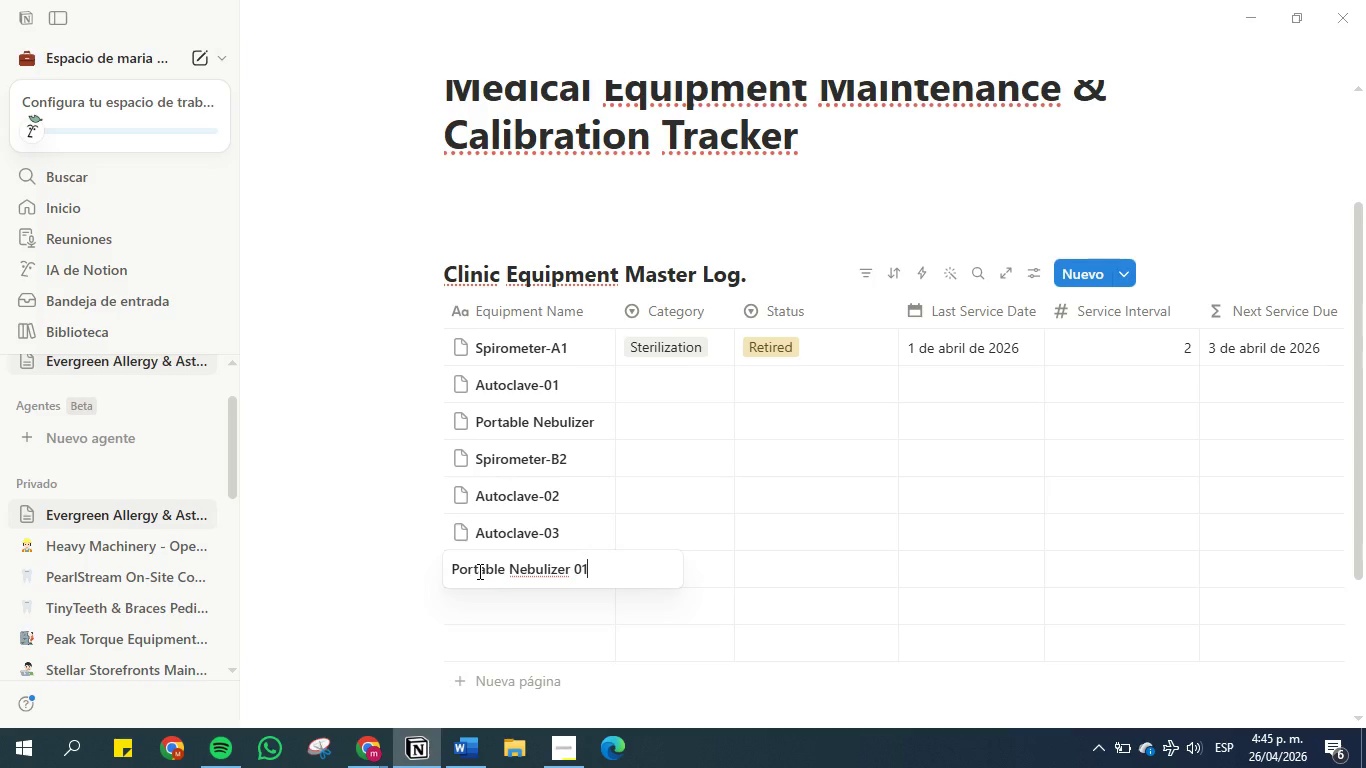 
double_click([501, 571])
 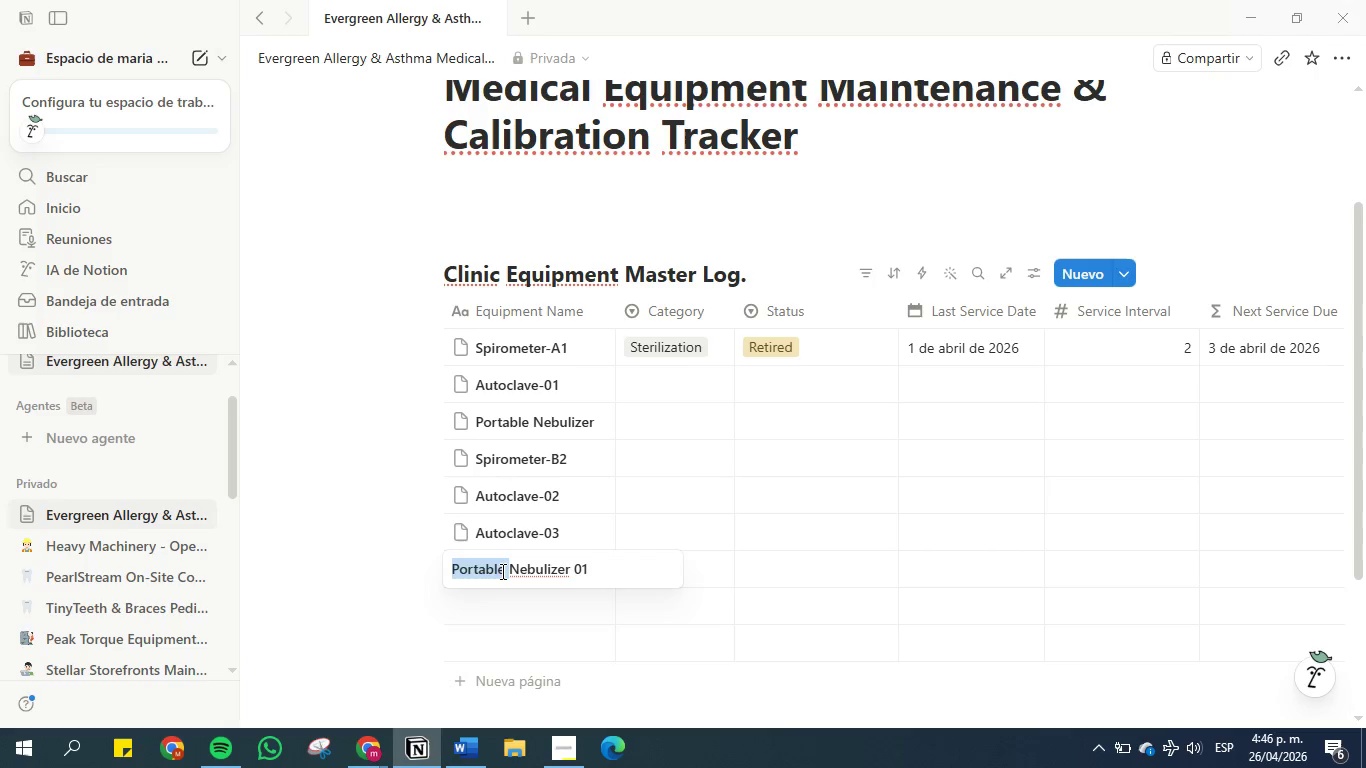 
triple_click([501, 571])
 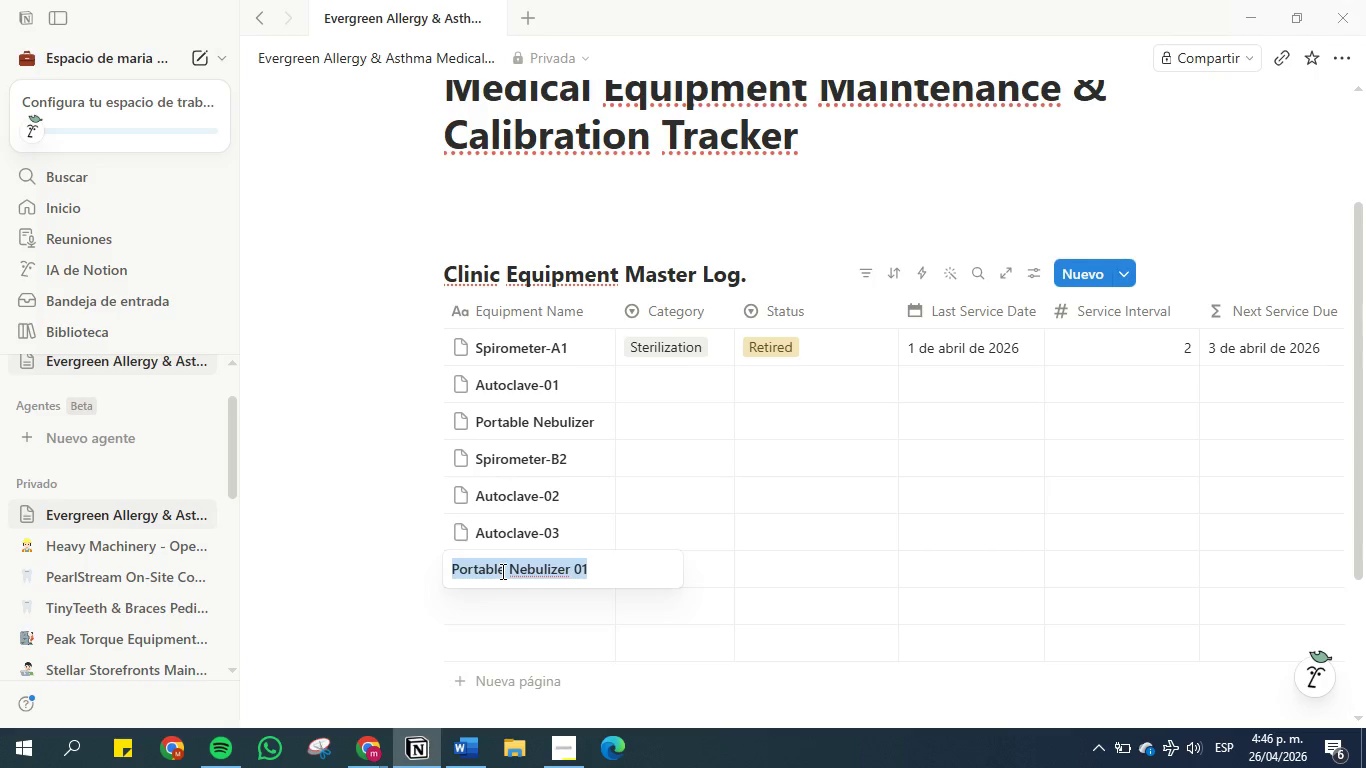 
key(Control+C)
 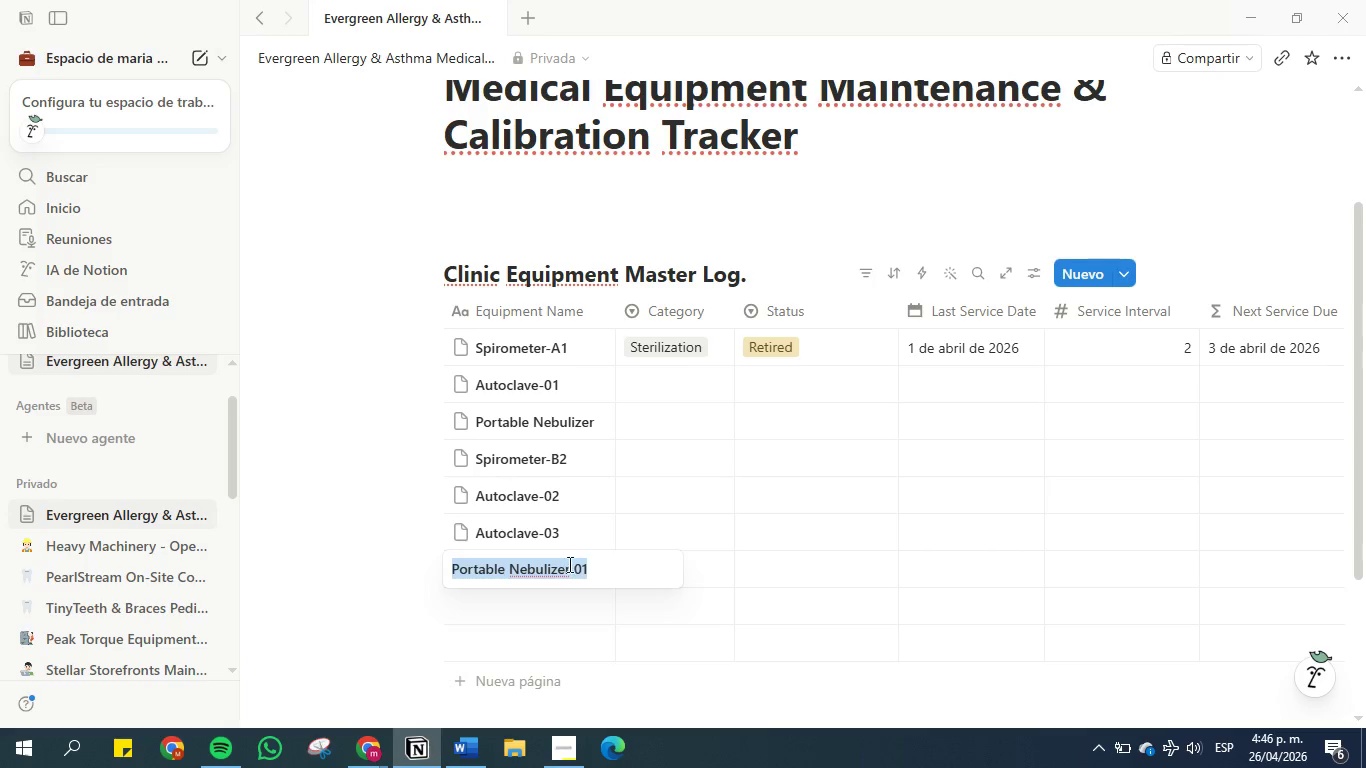 
left_click([568, 567])
 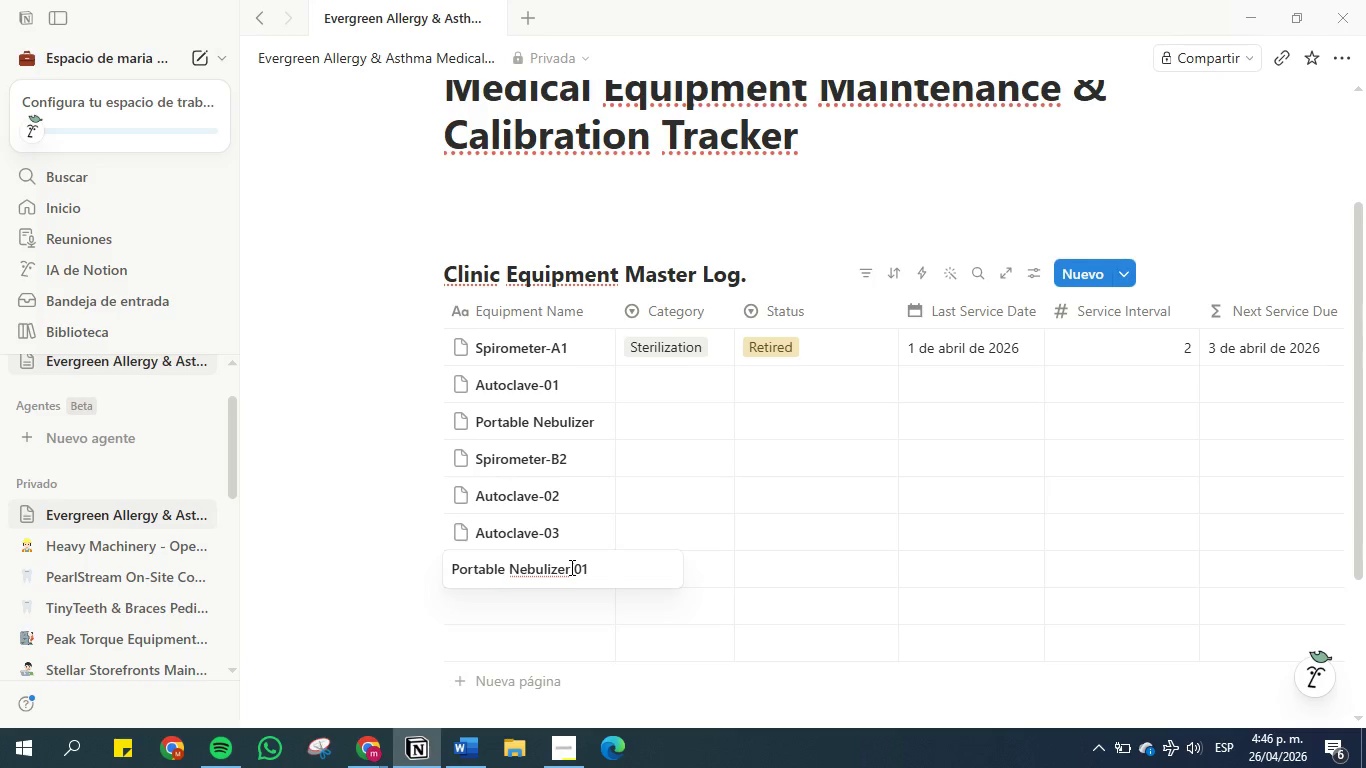 
key(Space)
 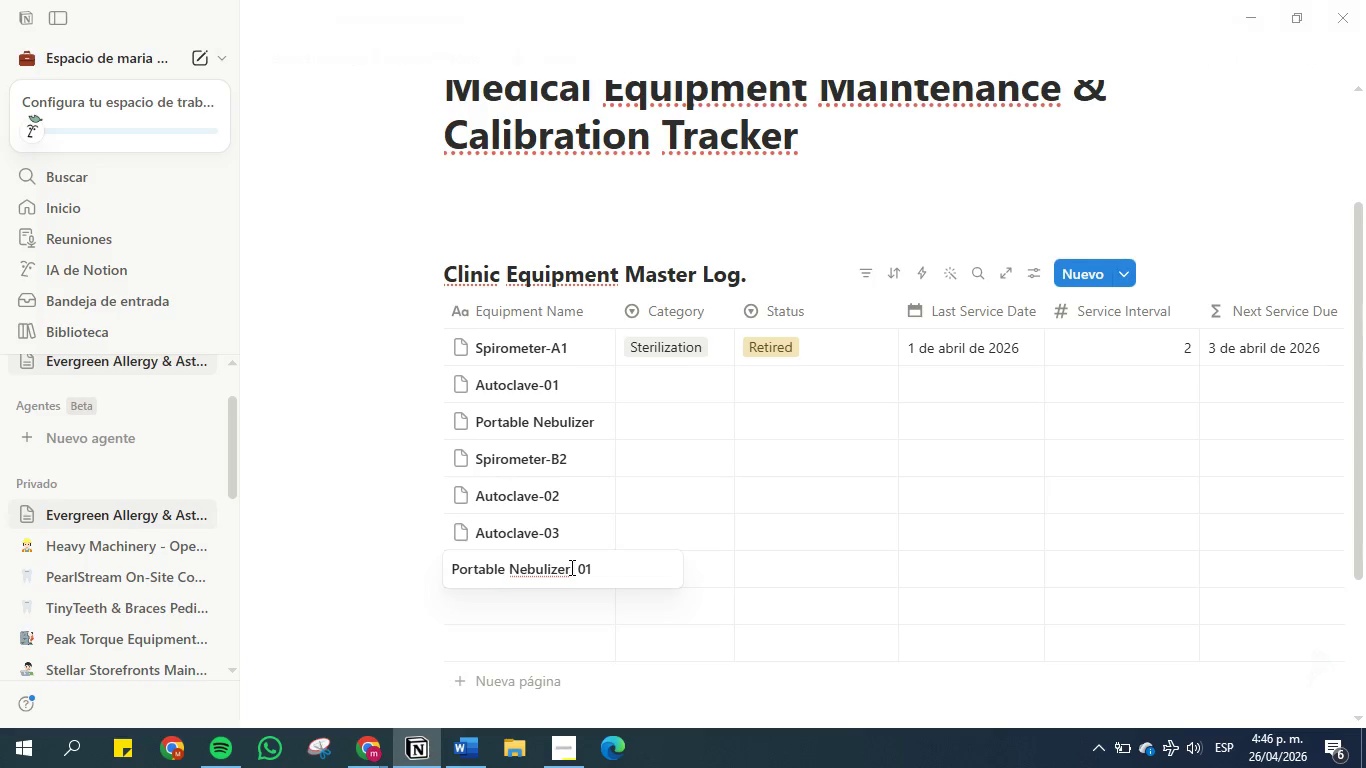 
key(Minus)
 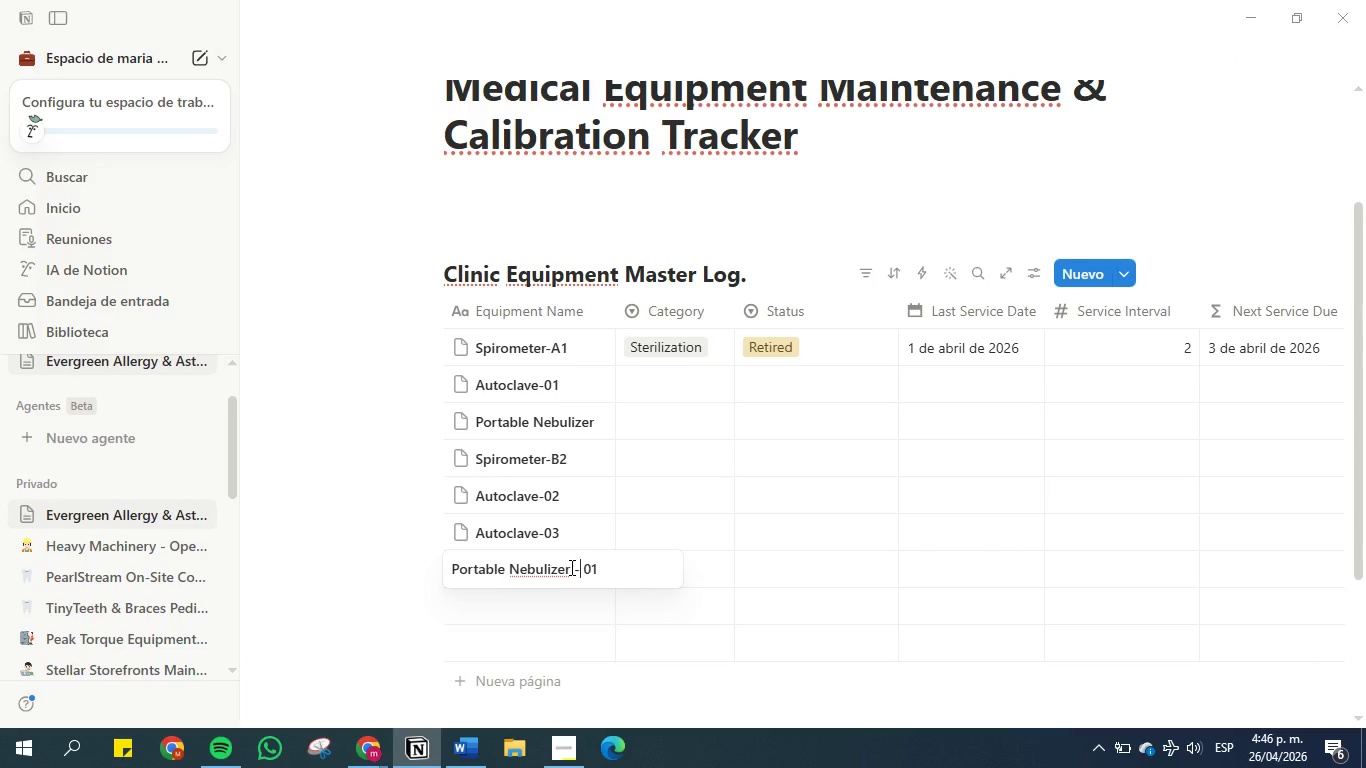 
key(ArrowRight)
 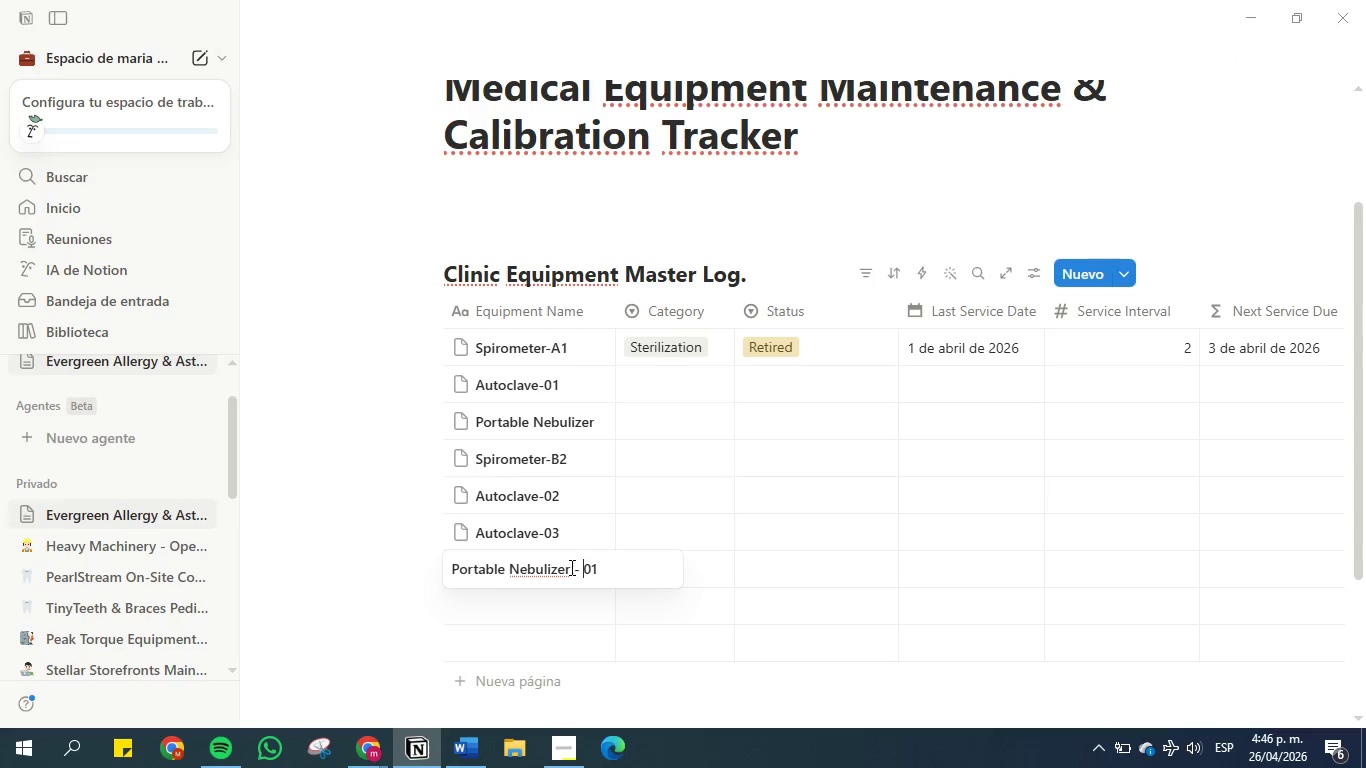 
key(Backspace)
 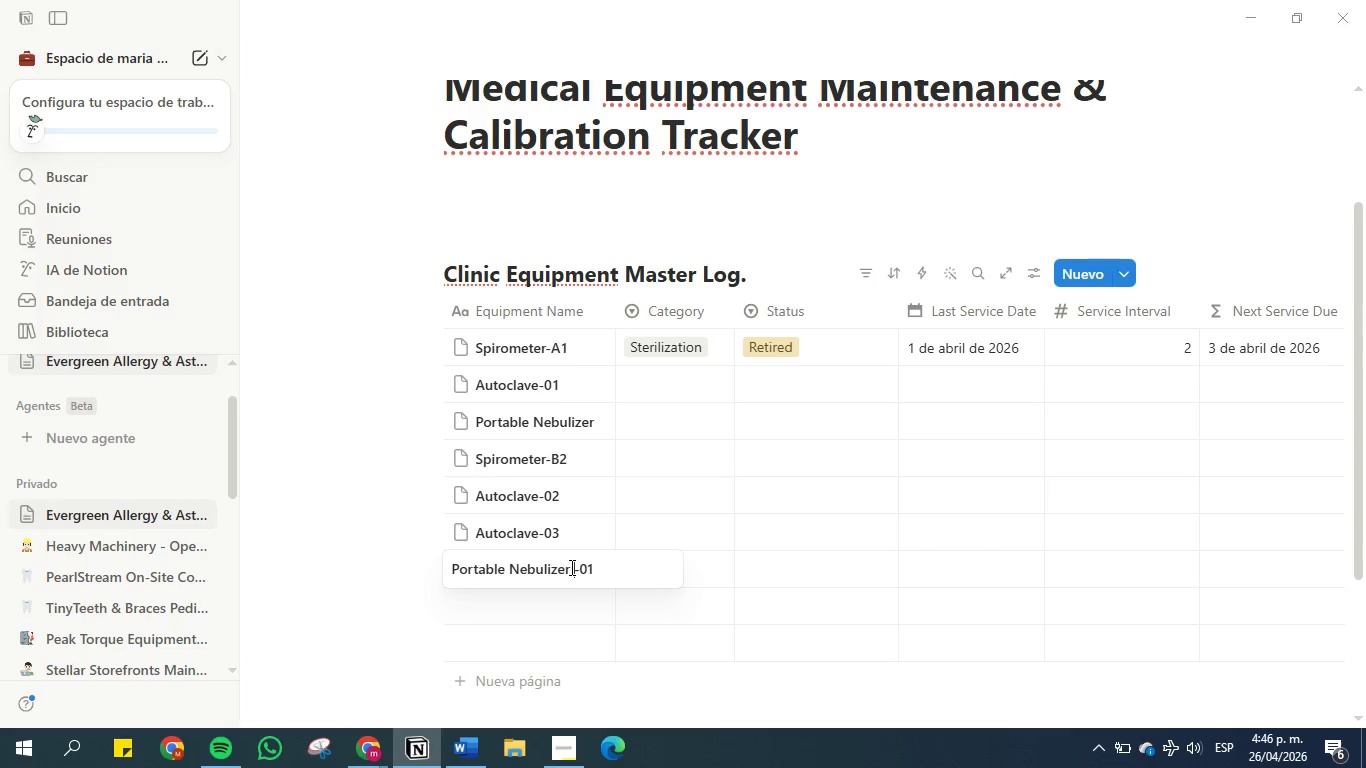 
key(ArrowLeft)
 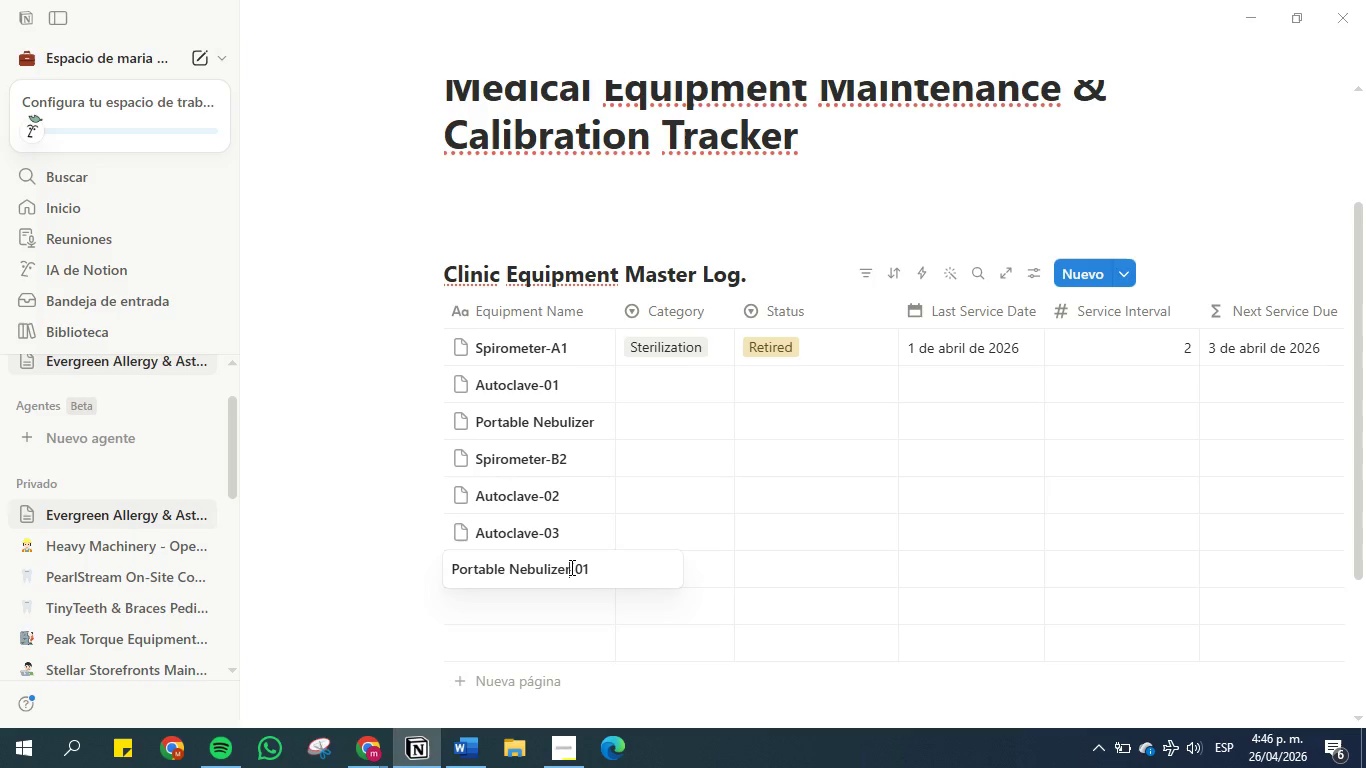 
key(Backspace)
 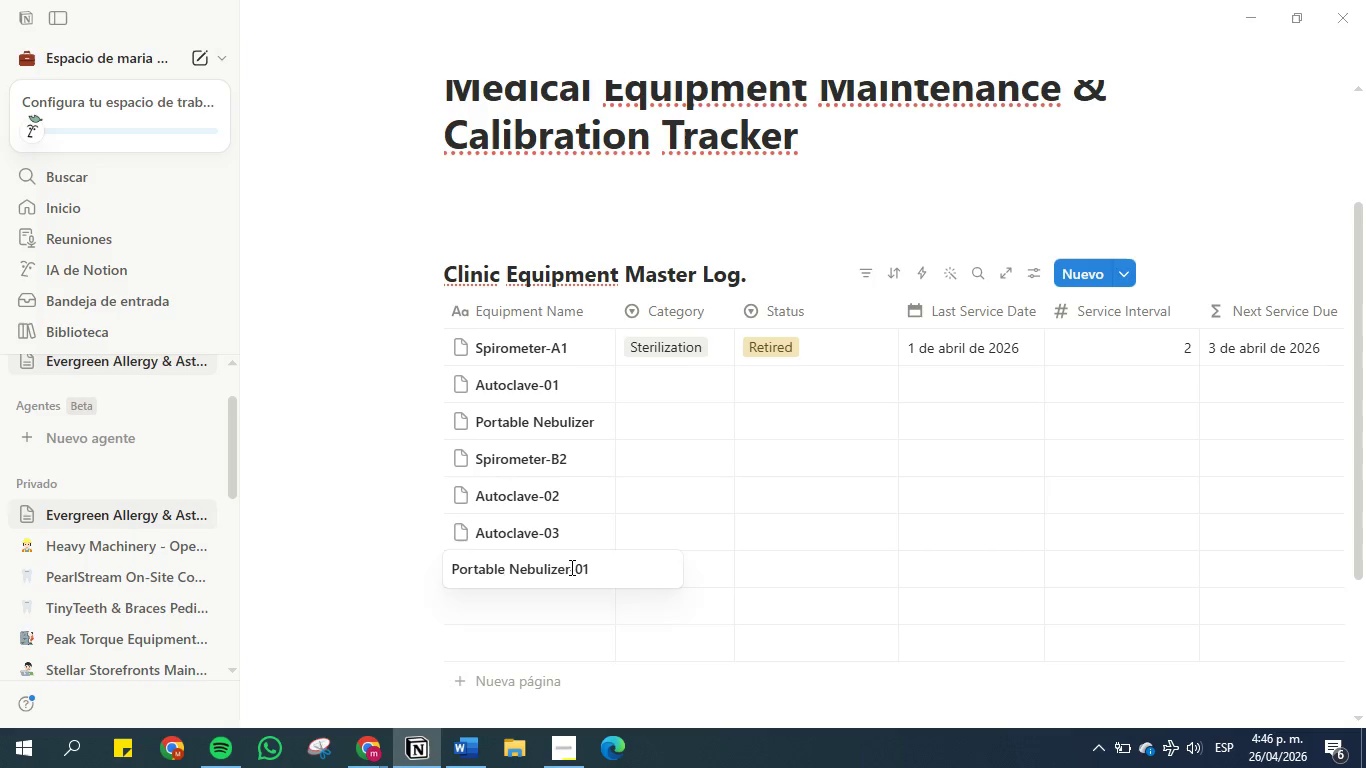 
key(Enter)
 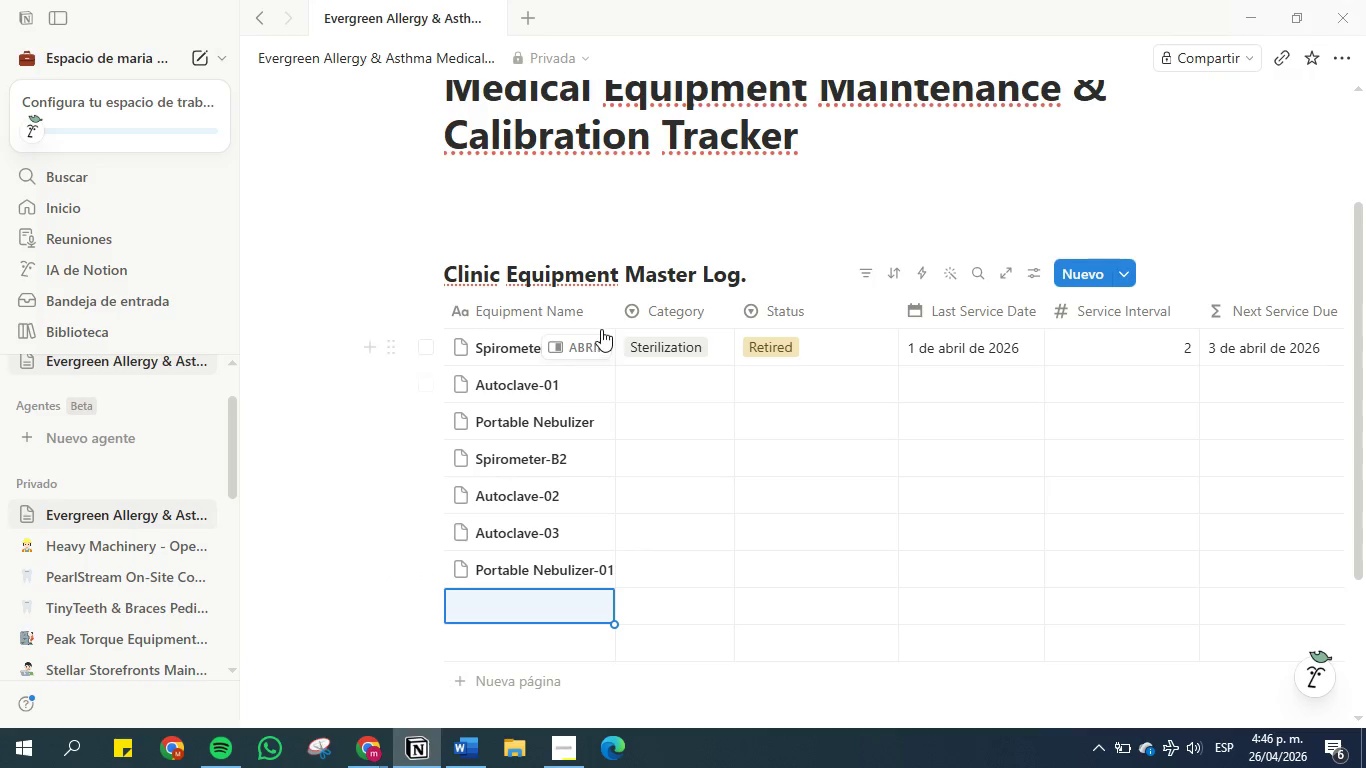 
left_click_drag(start_coordinate=[615, 311], to_coordinate=[629, 314])
 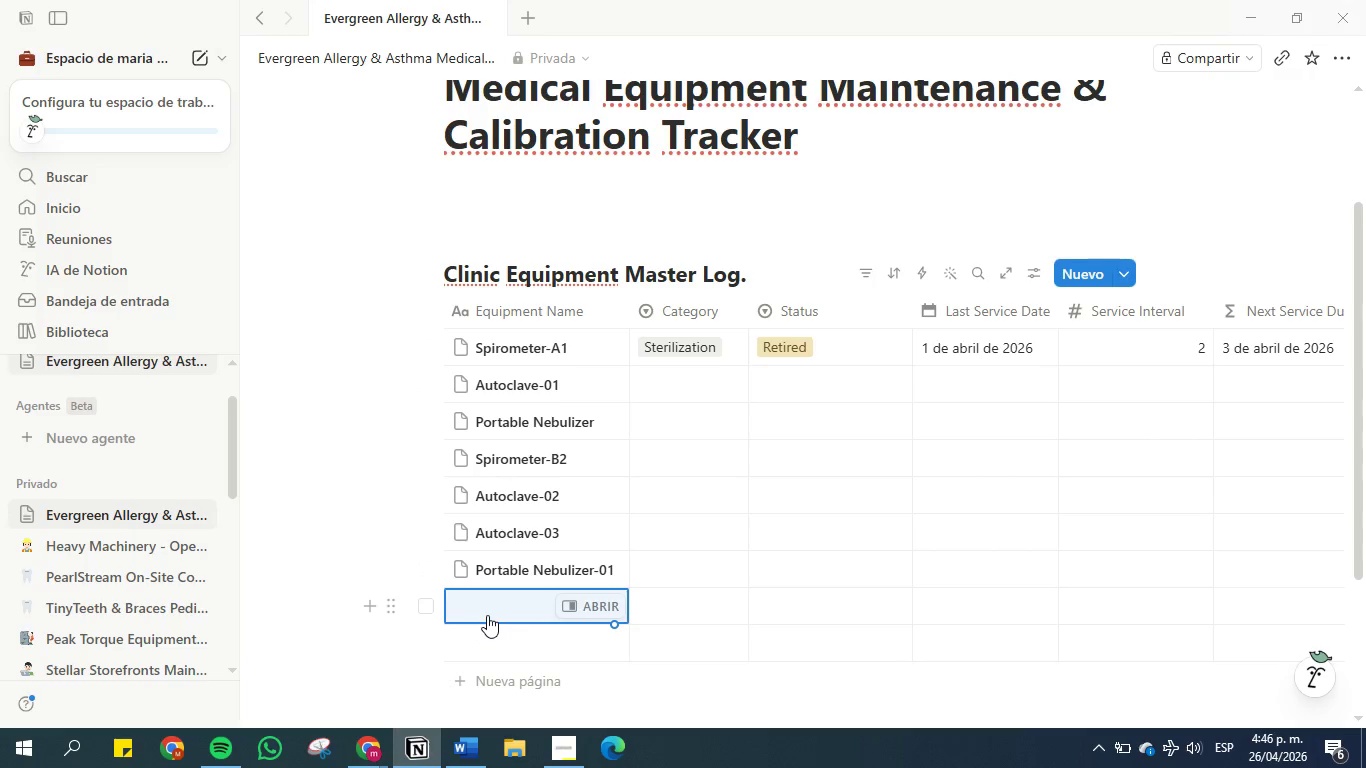 
left_click([488, 610])
 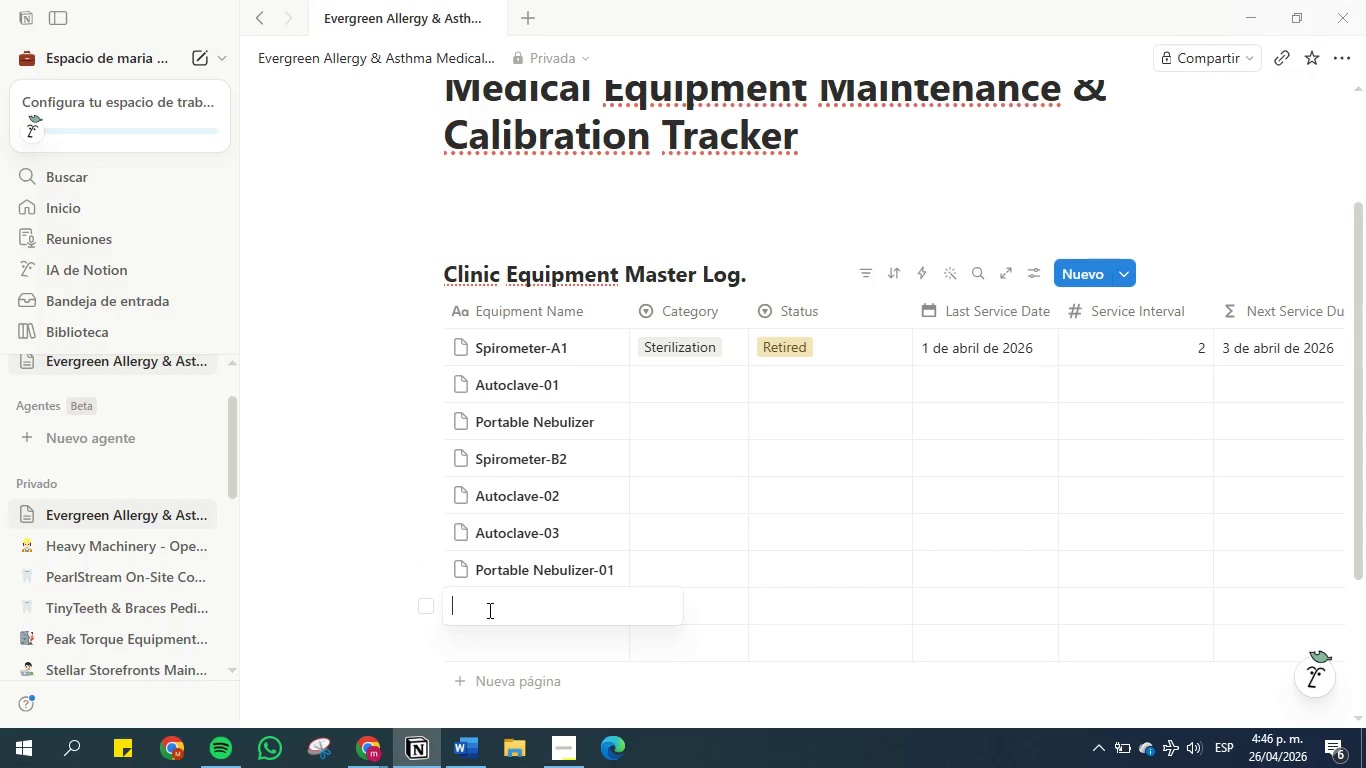 
key(Control+V)
 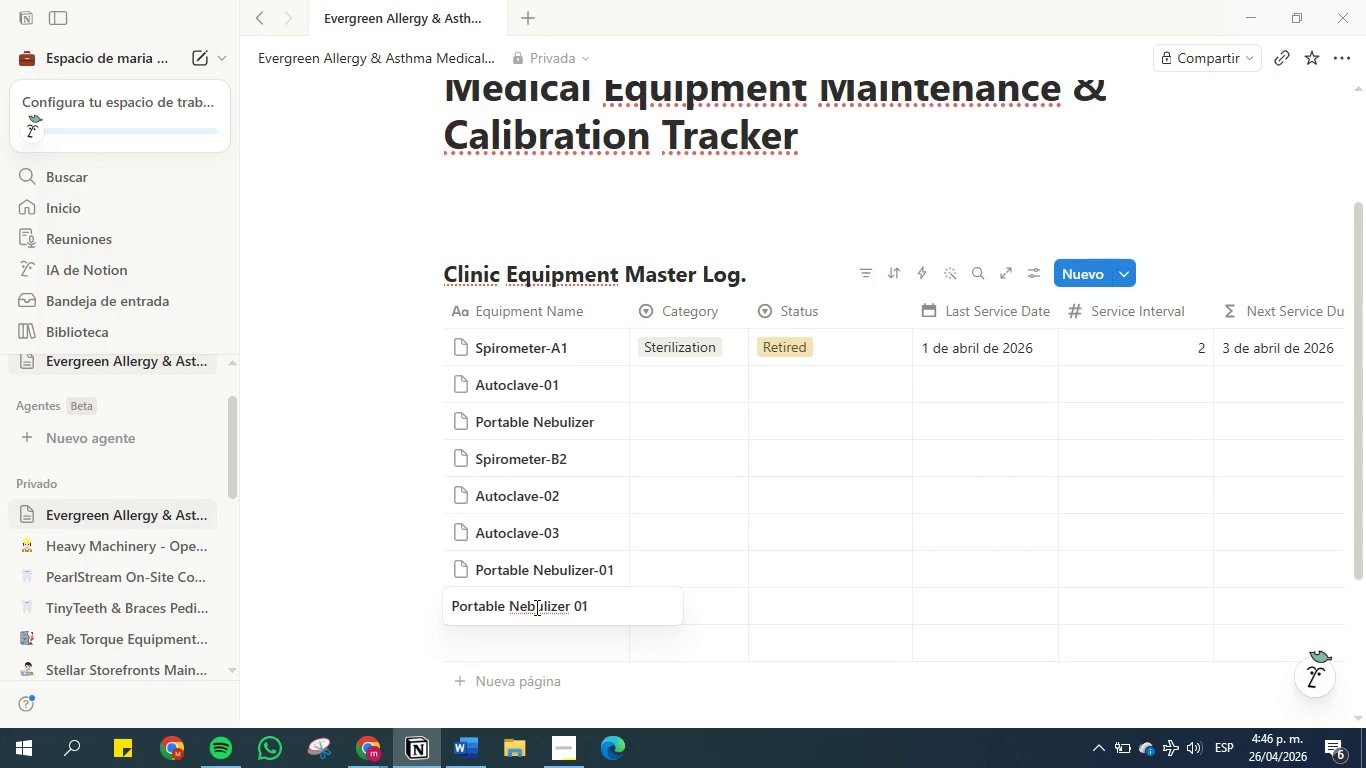 
key(Backspace)
key(Backspace)
key(Backspace)
type(-02)
 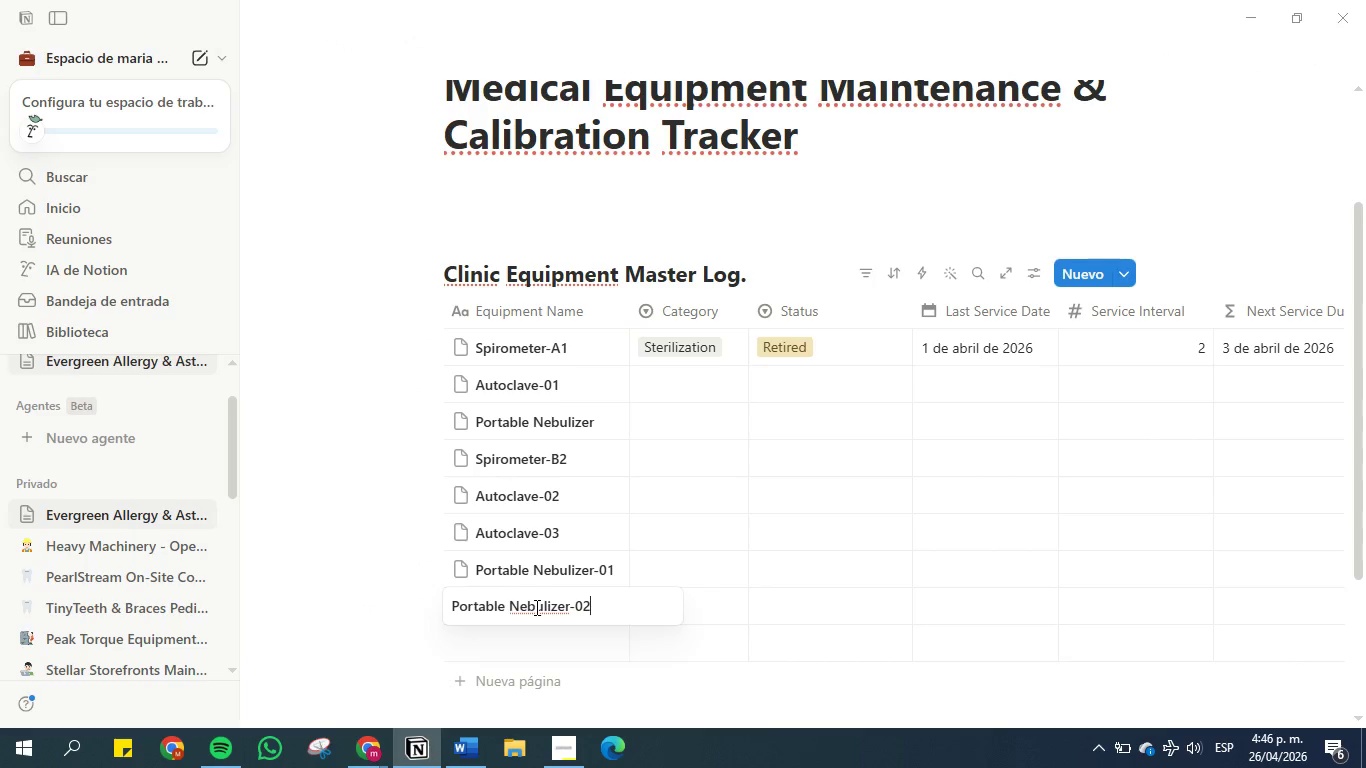 
key(Enter)
 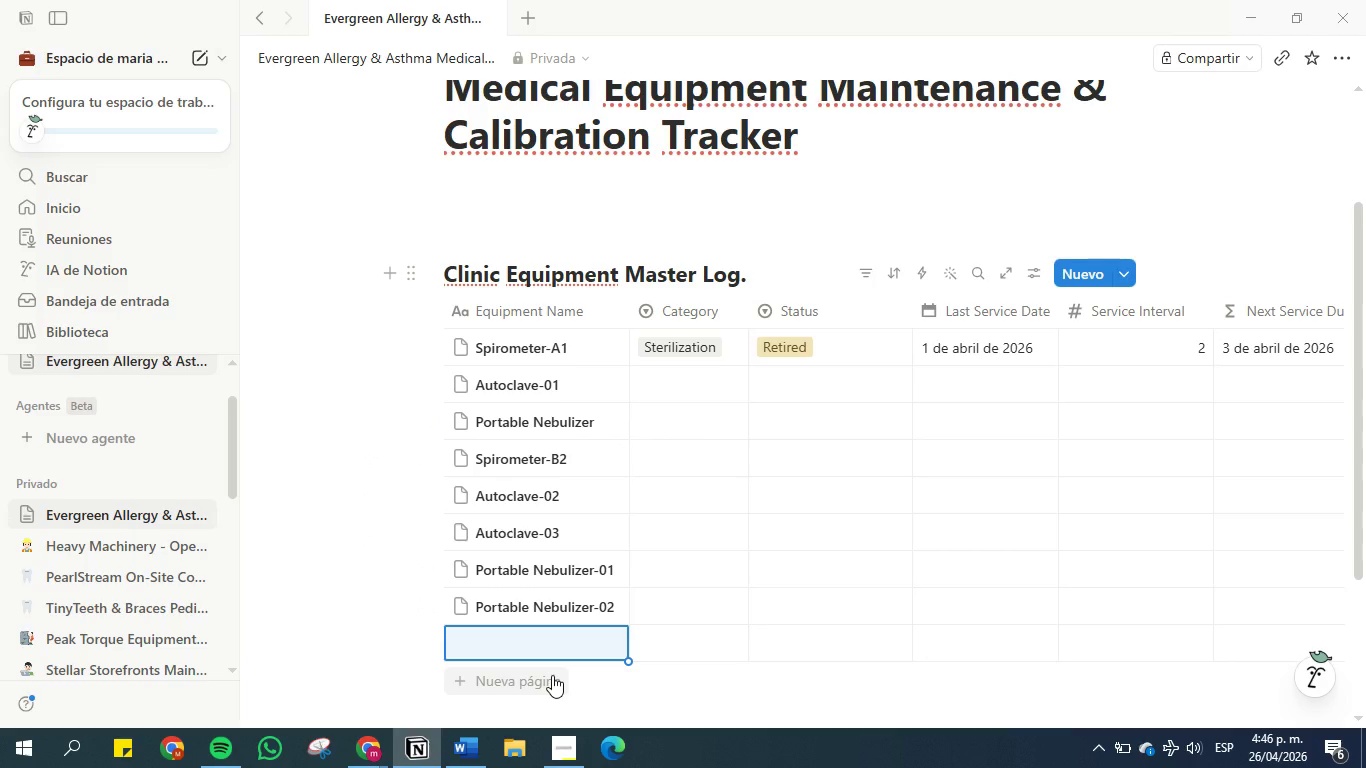 
wait(13.72)
 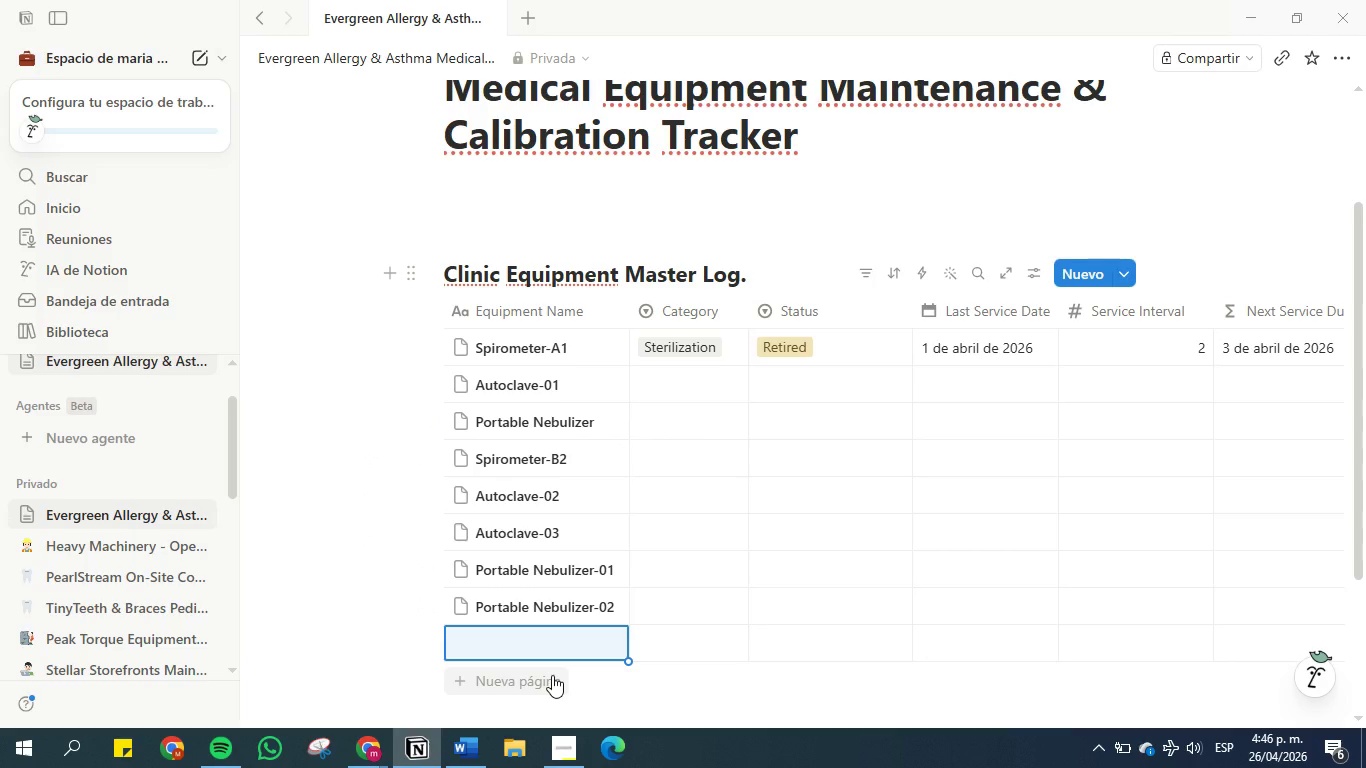 
left_click([482, 643])
 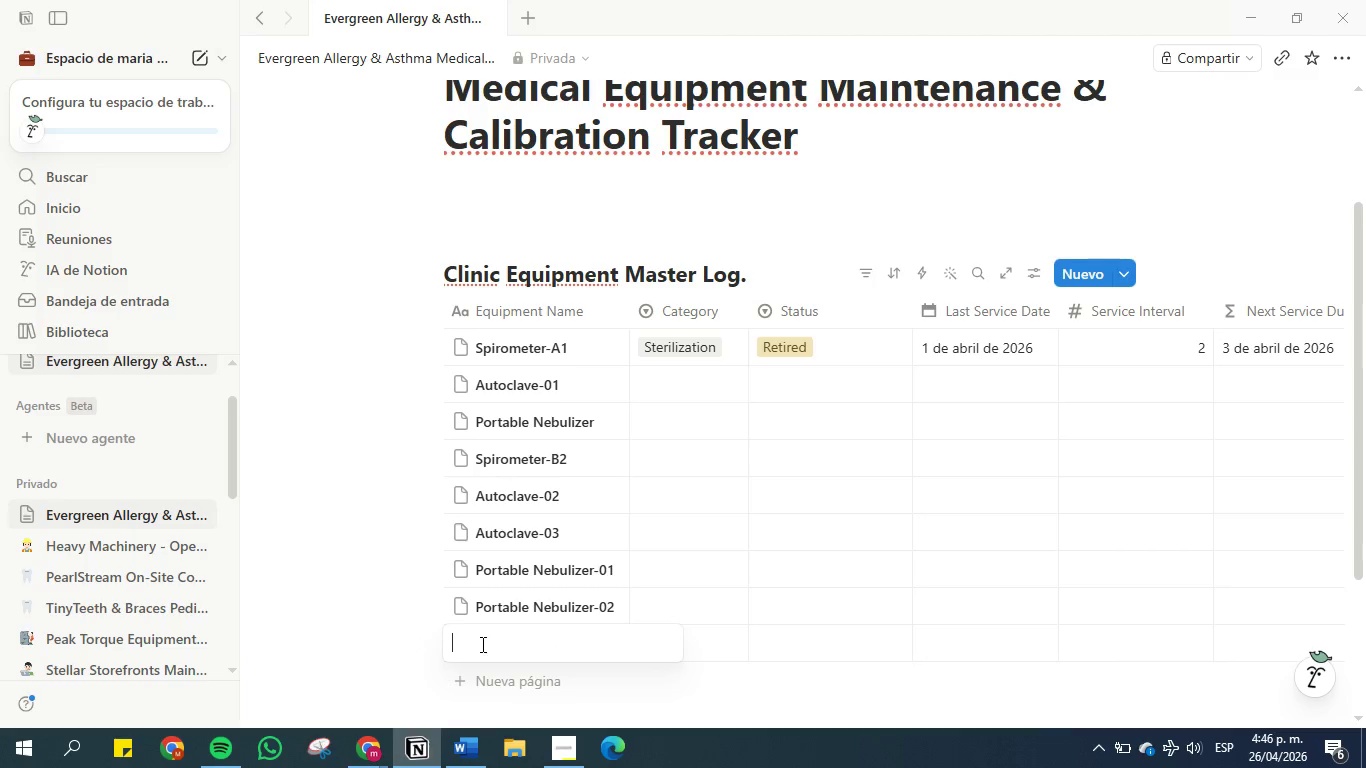 
type(Skin Test )
 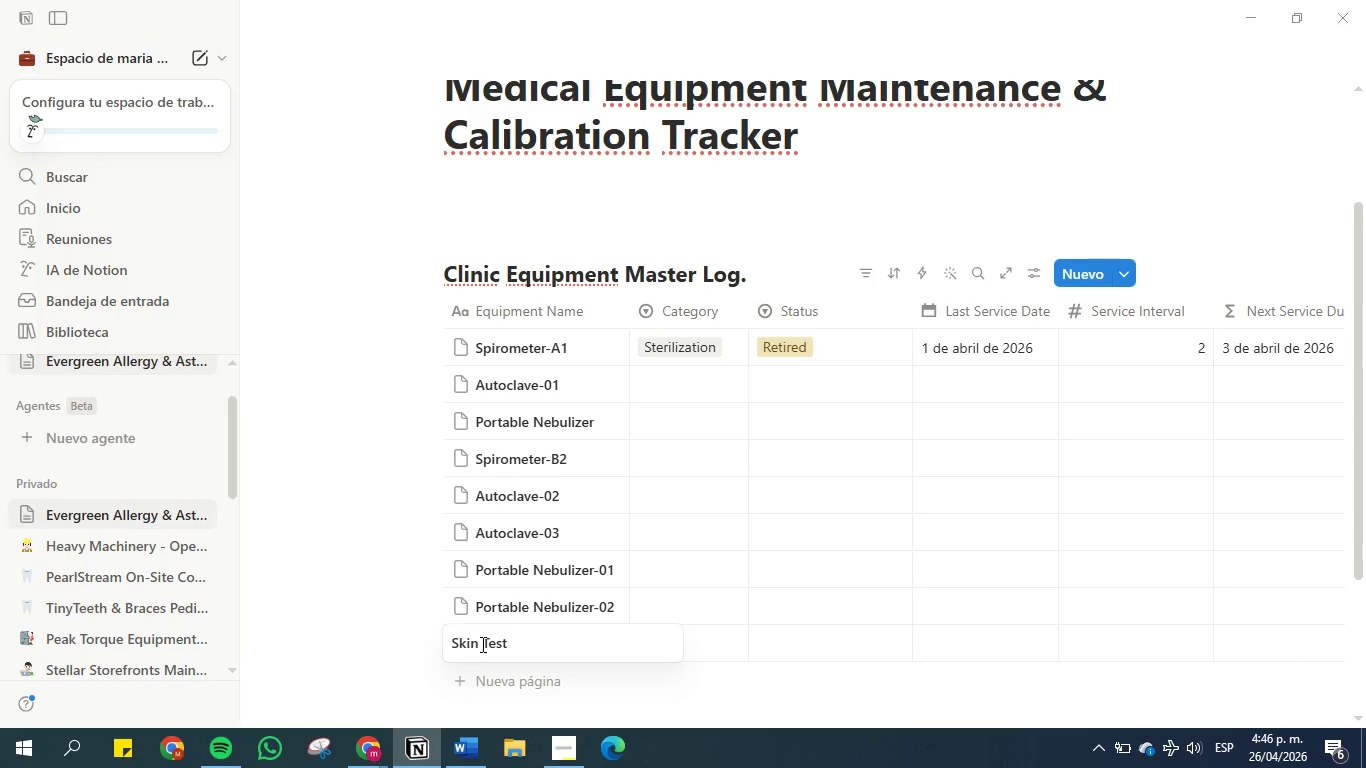 
key(Backspace)
 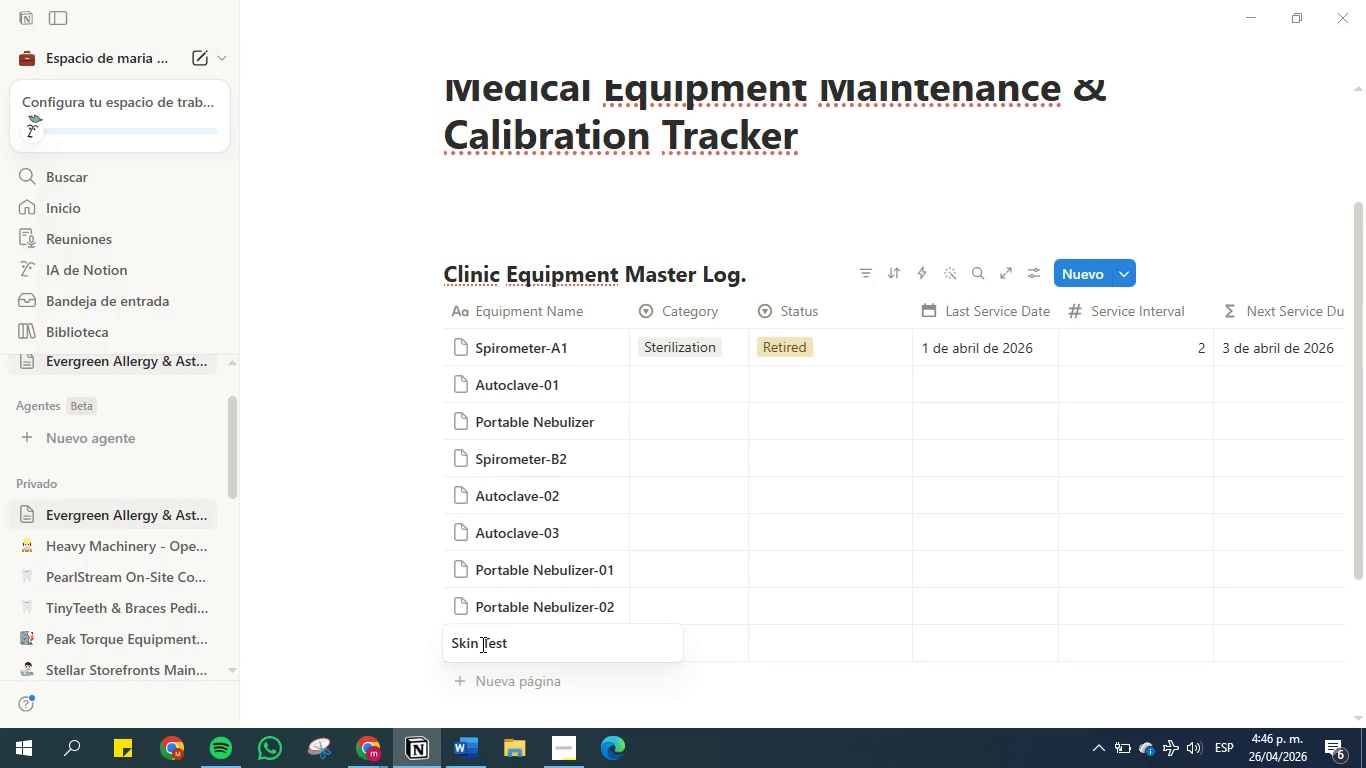 
key(Minus)
 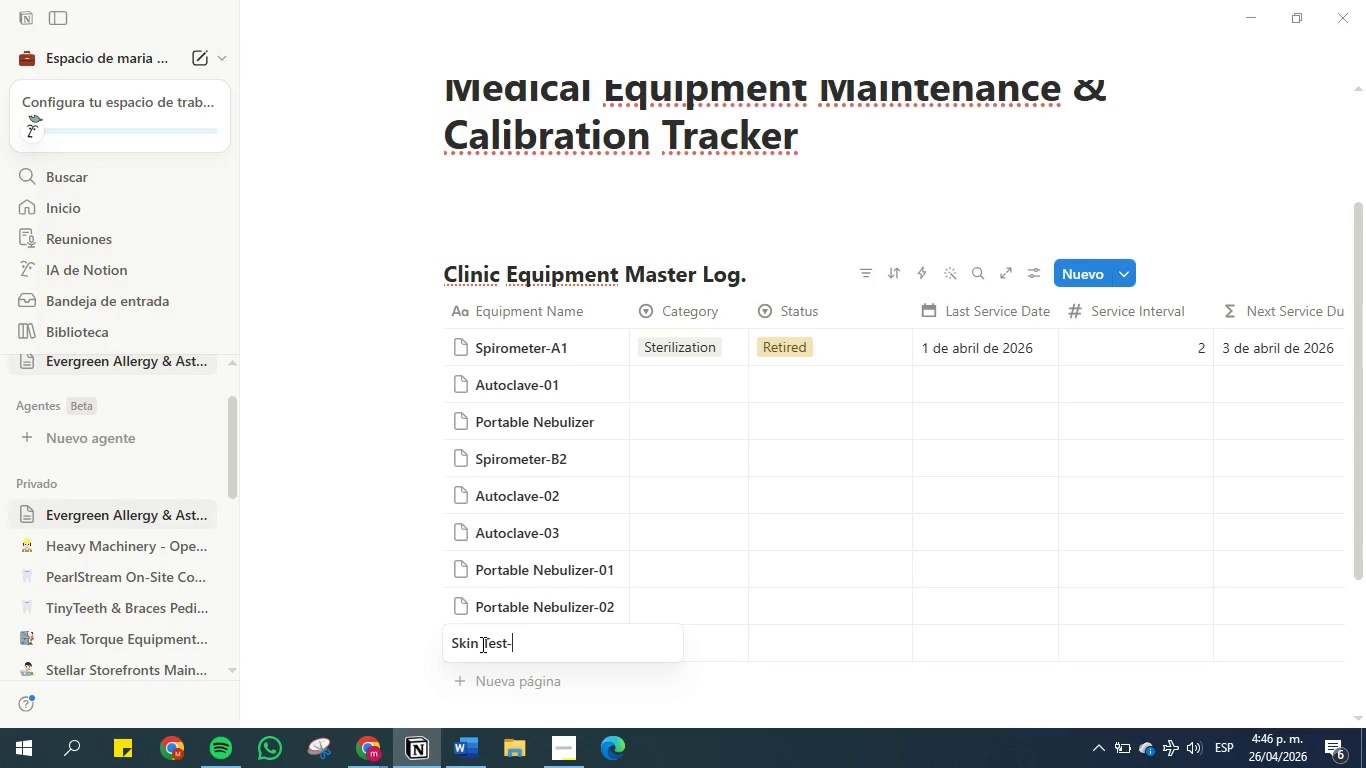 
key(CapsLock)
 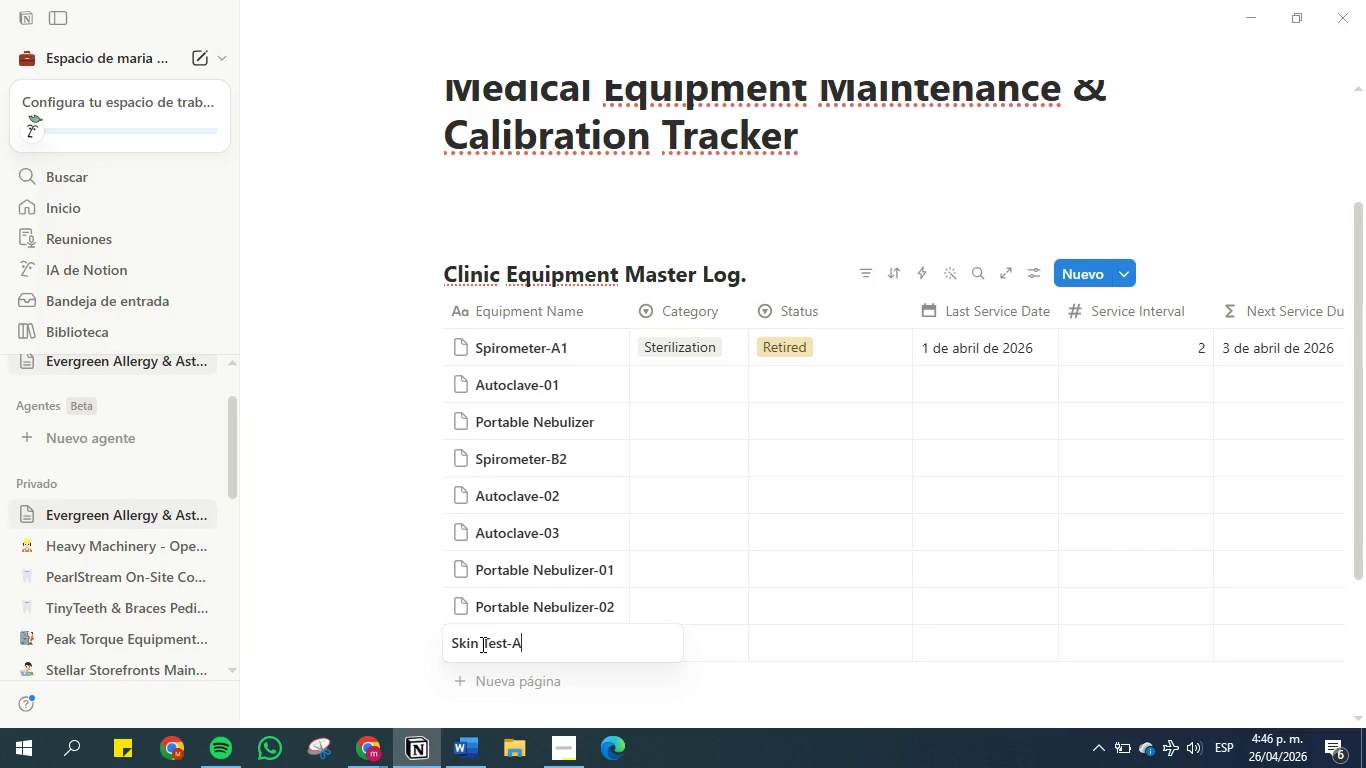 
key(A)
 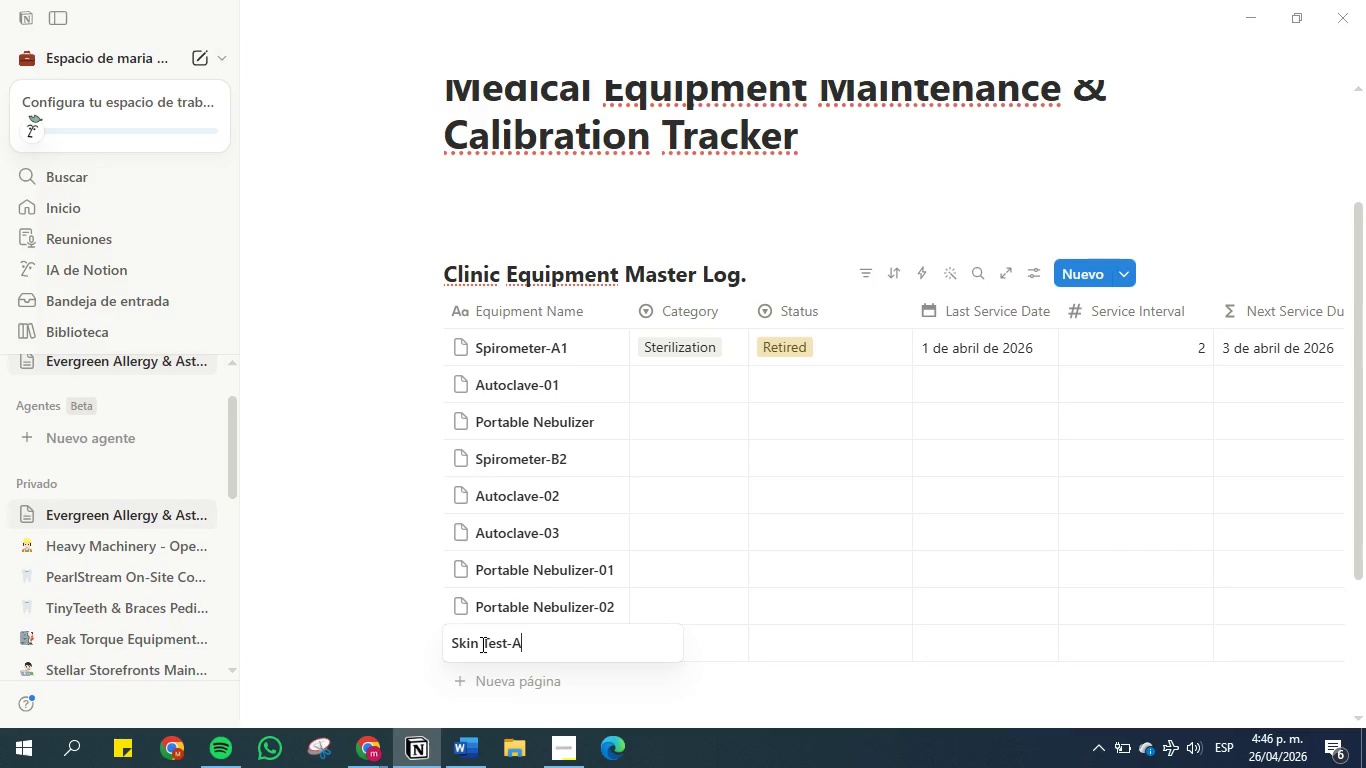 
key(CapsLock)
 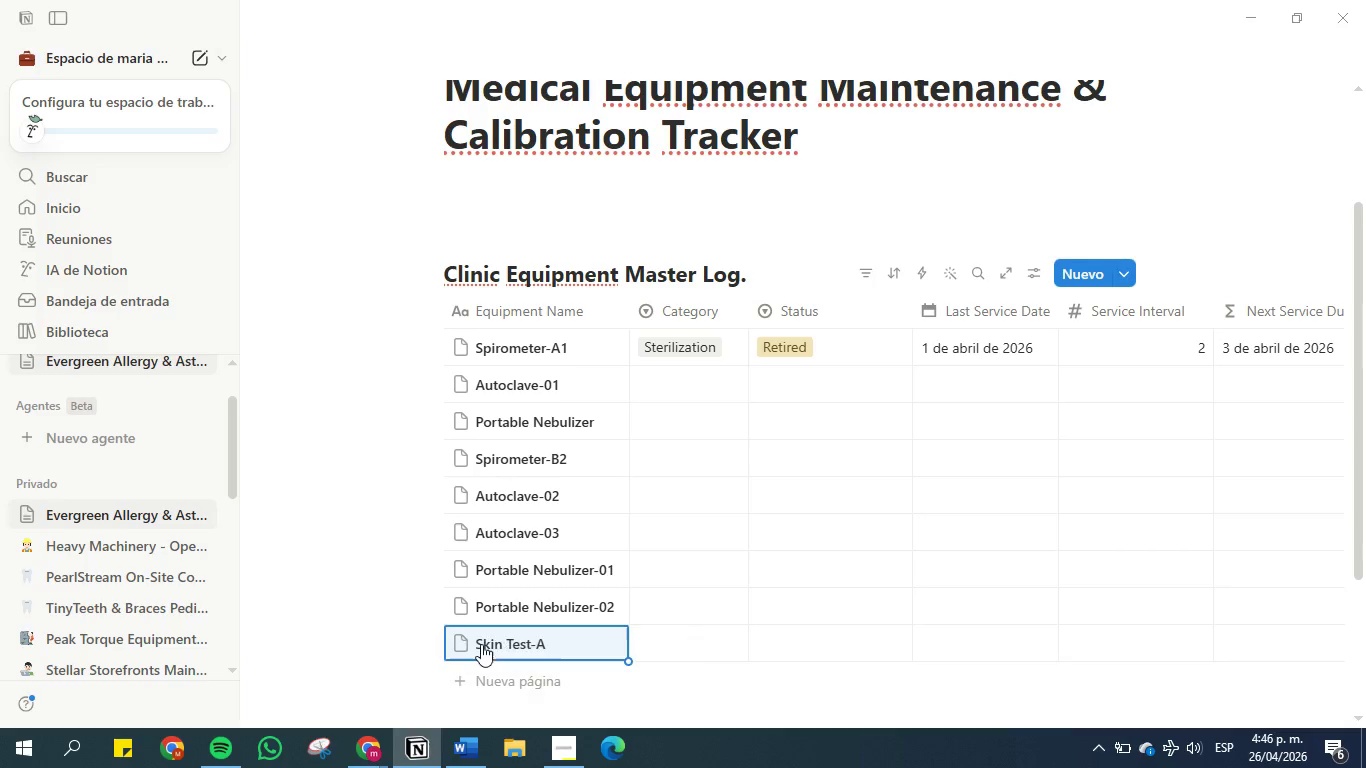 
key(Enter)
 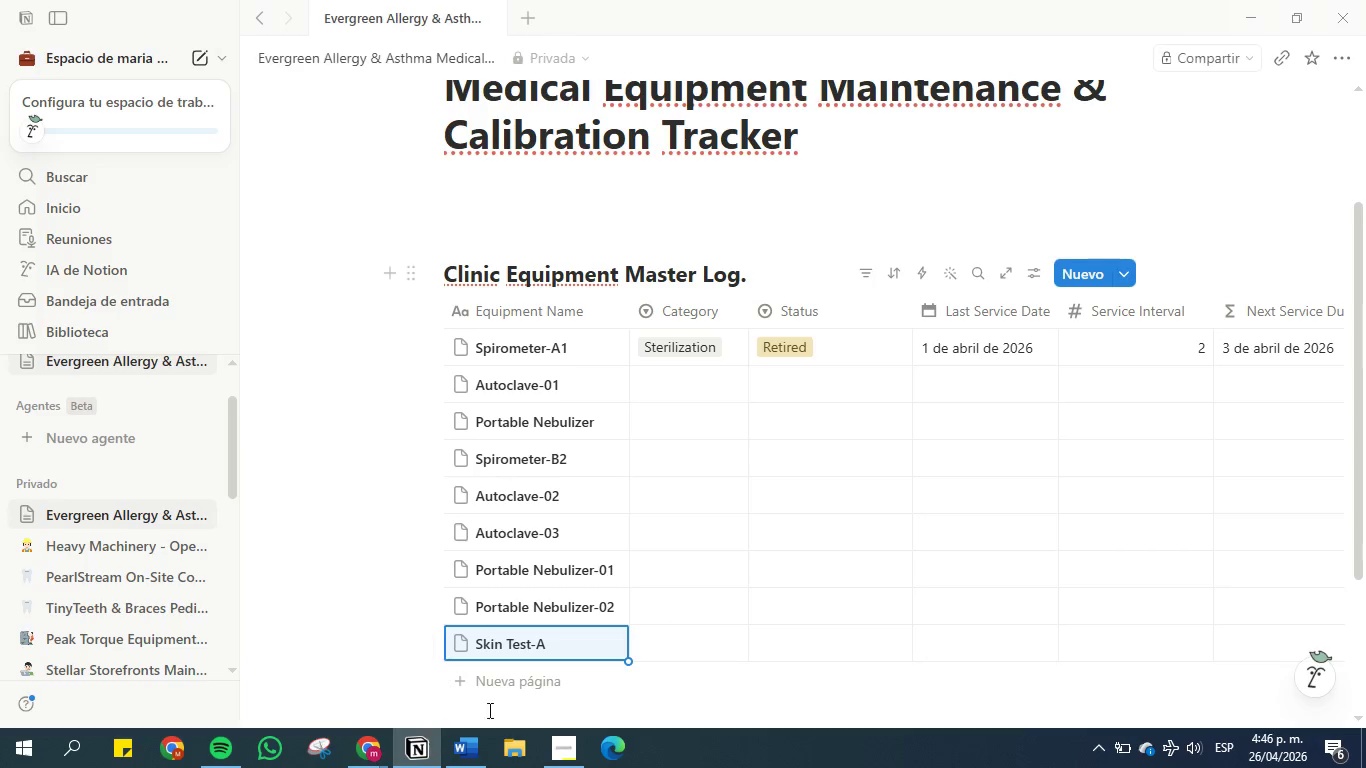 
left_click([481, 676])
 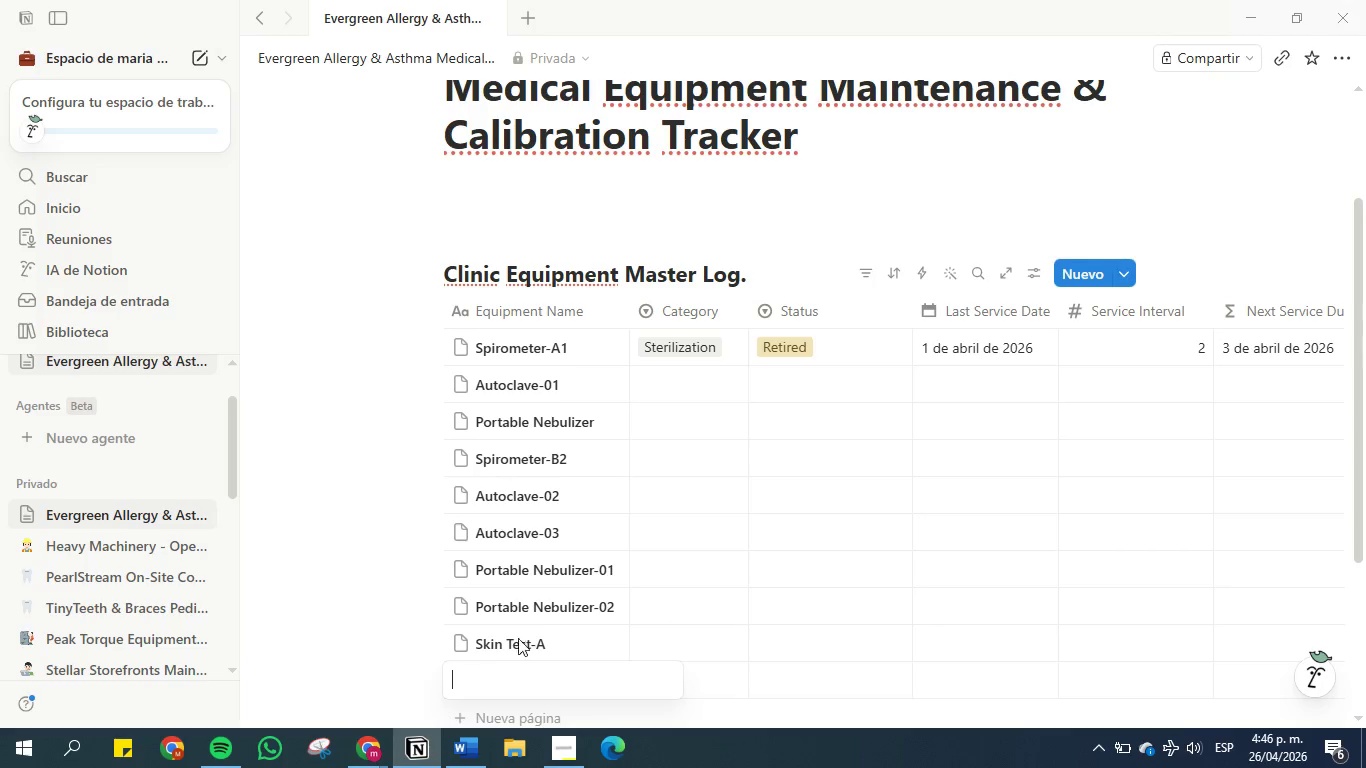 
scroll: coordinate [531, 600], scroll_direction: down, amount: 3.0
 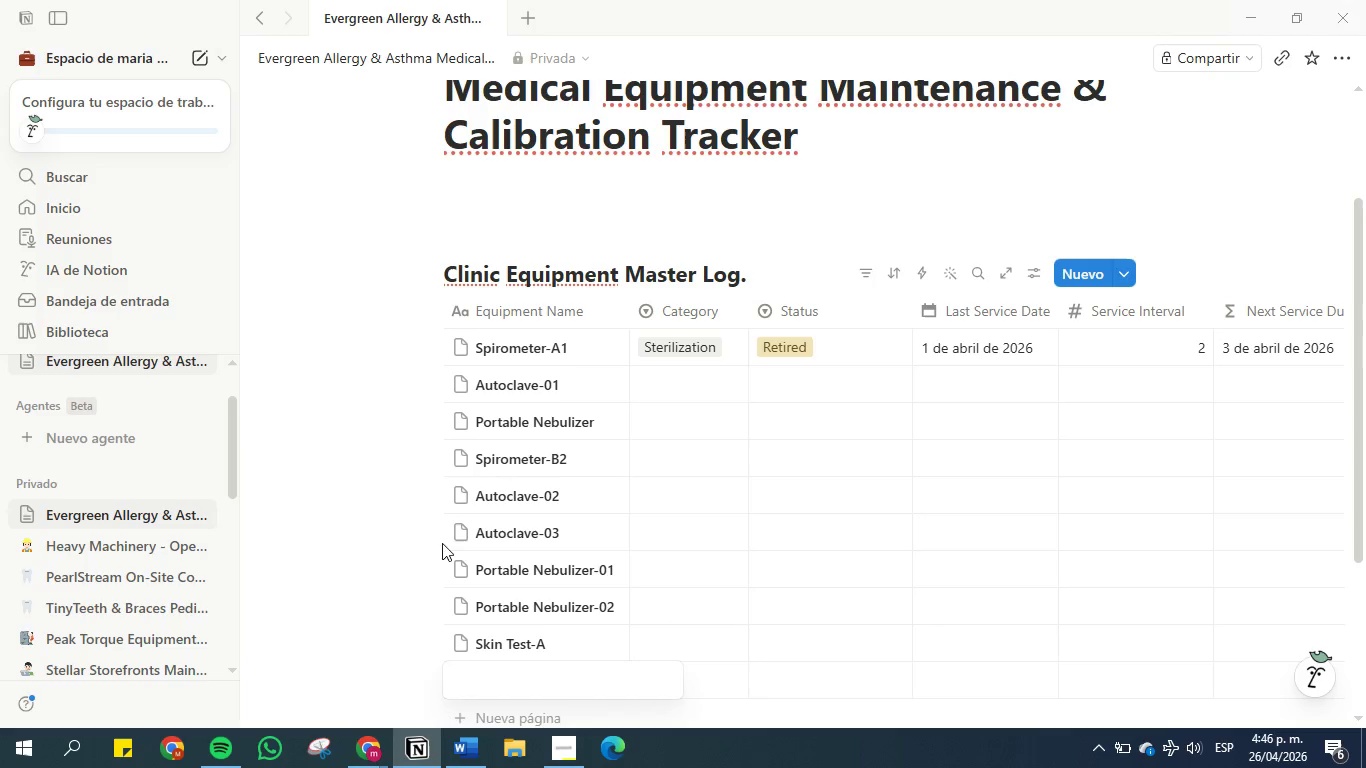 
left_click([413, 531])
 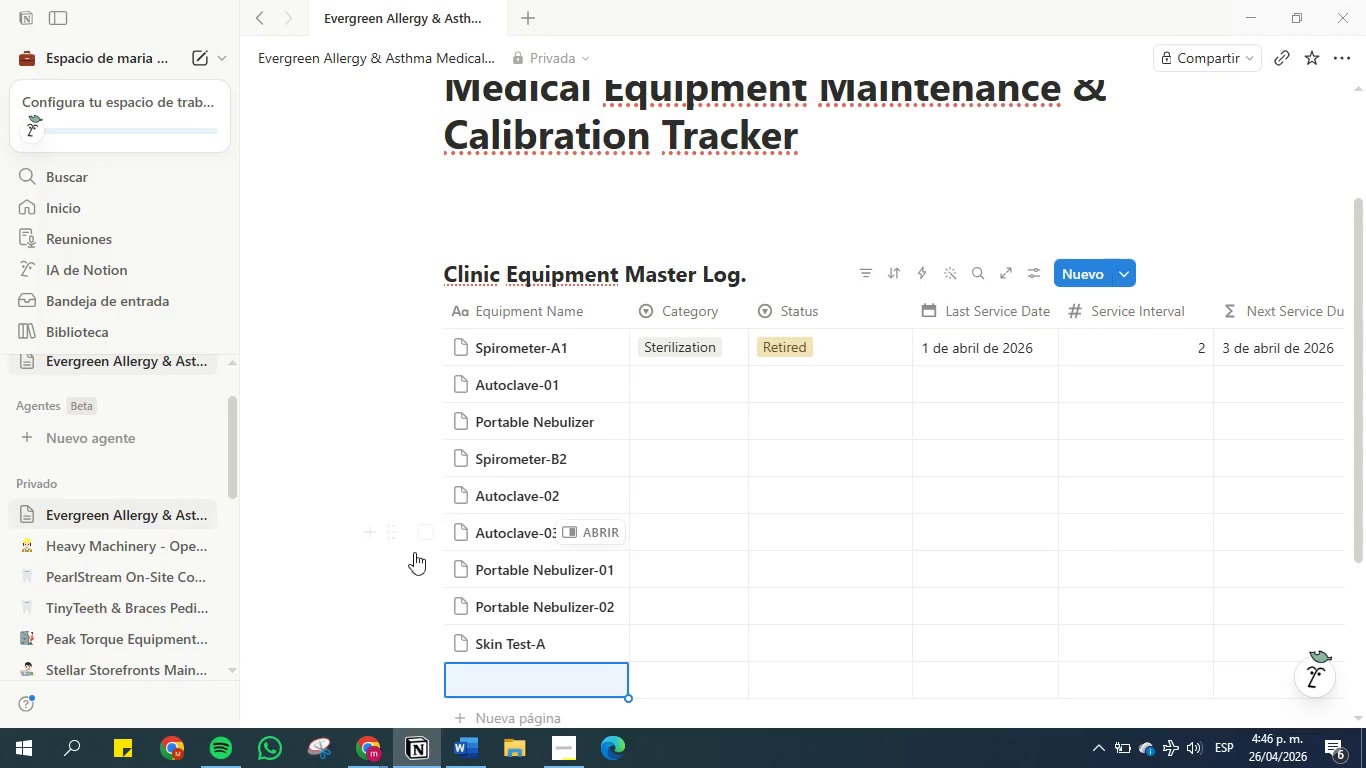 
scroll: coordinate [443, 604], scroll_direction: down, amount: 2.0
 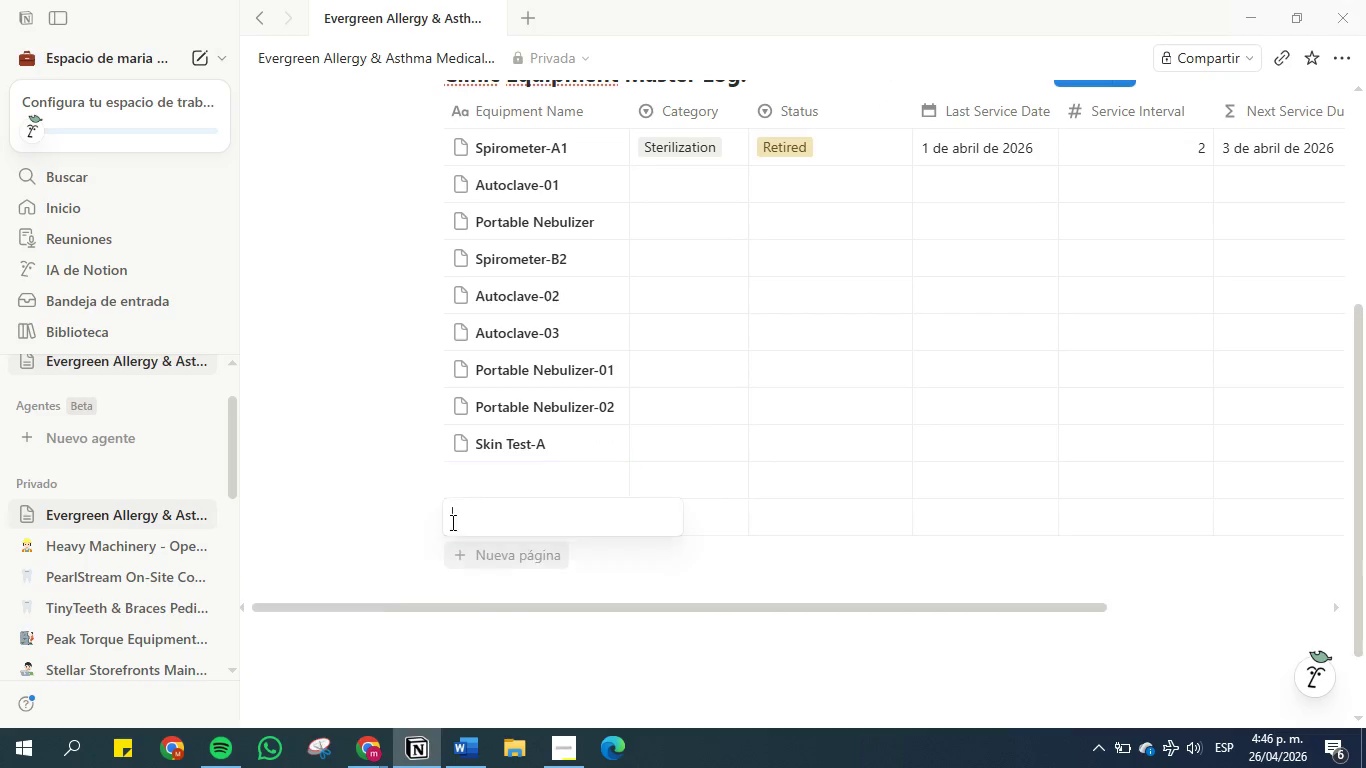 
double_click([381, 502])
 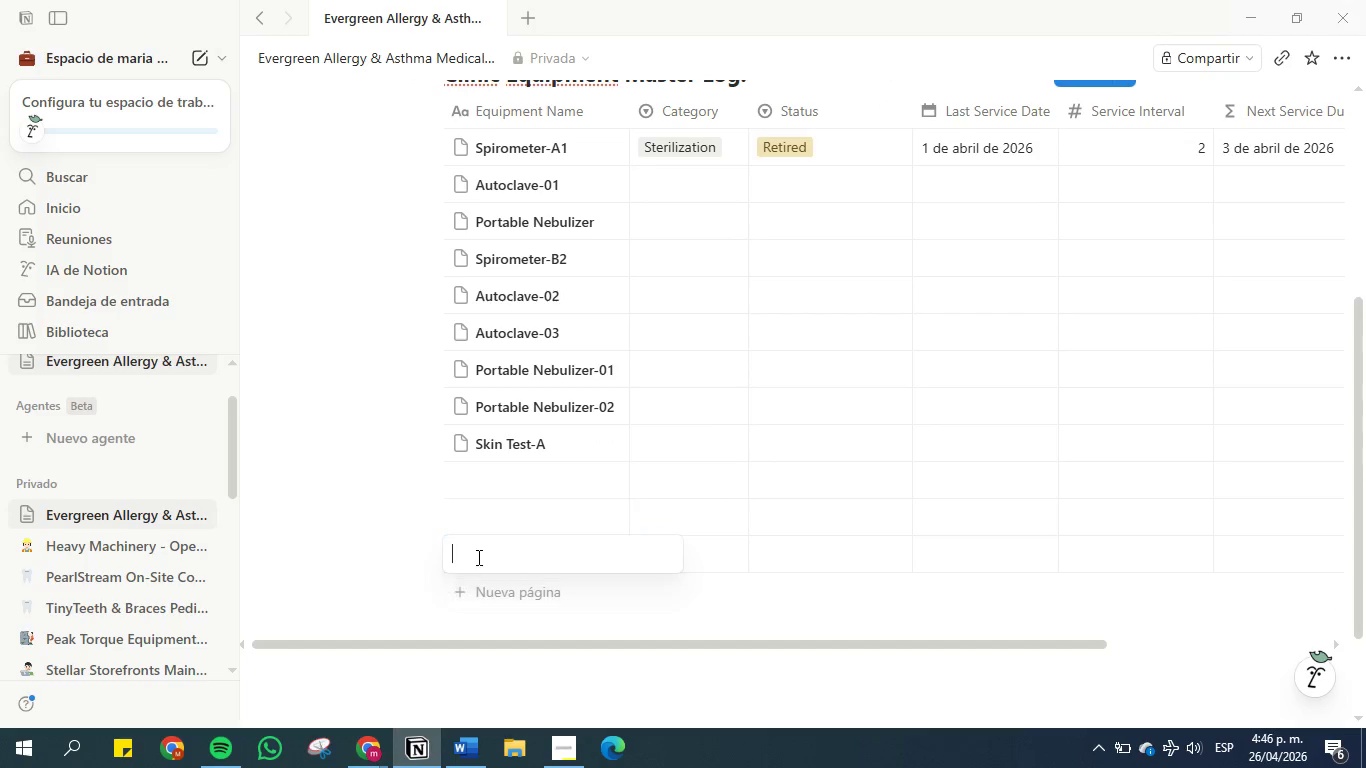 
double_click([335, 522])
 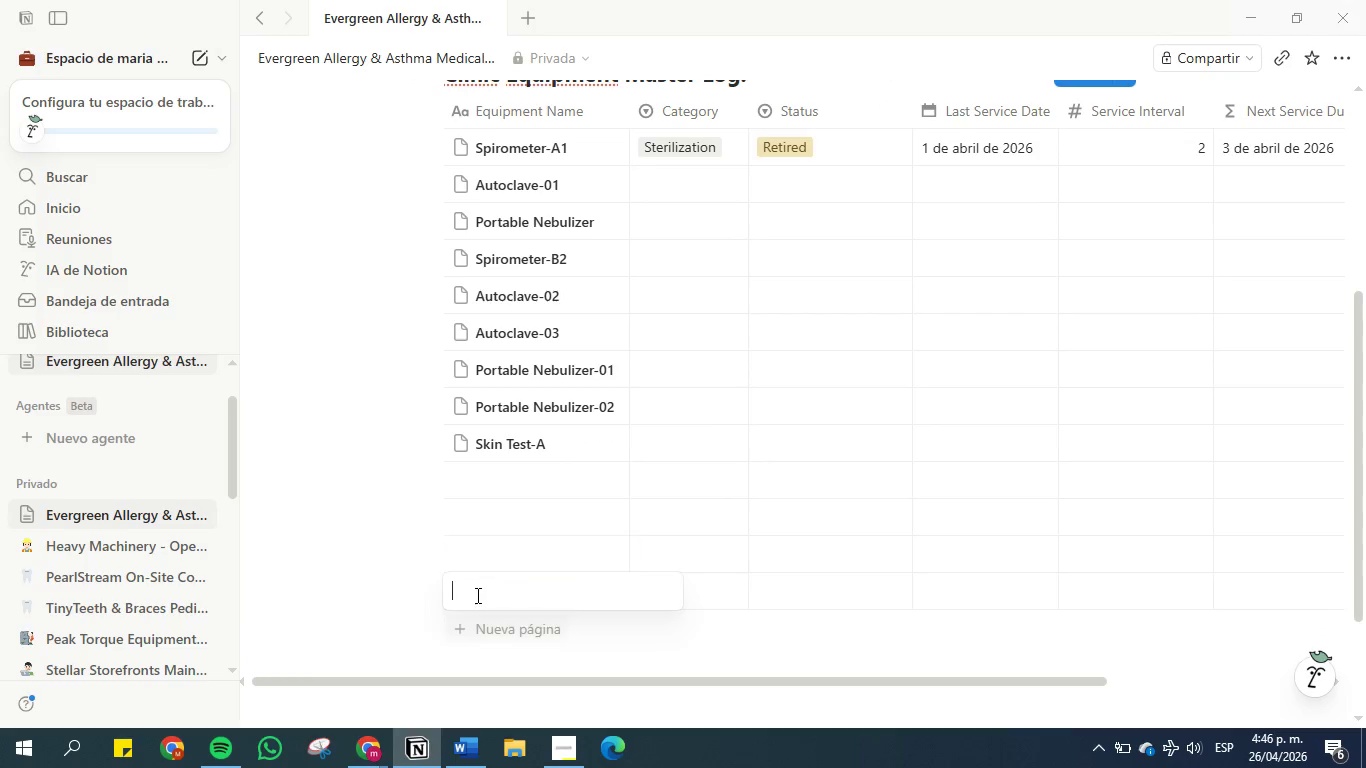 
double_click([330, 556])
 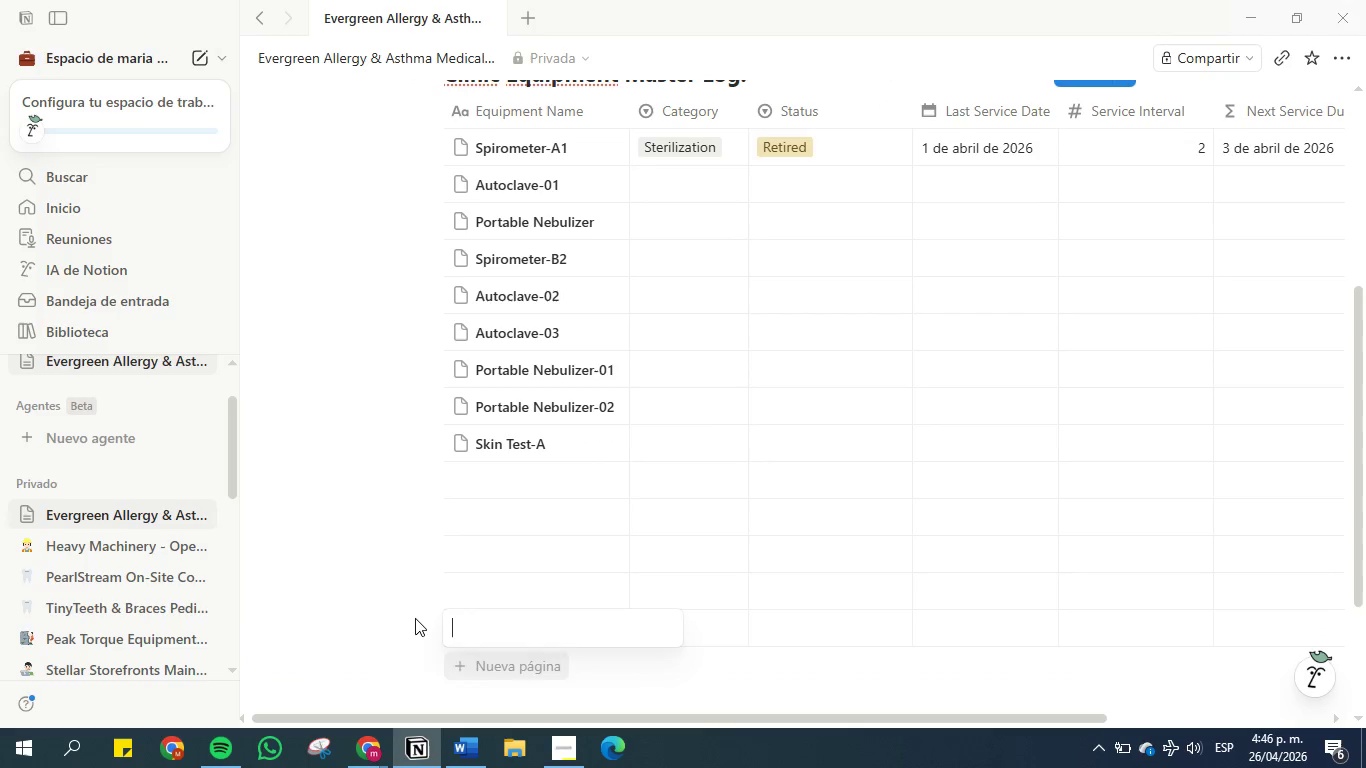 
double_click([353, 604])
 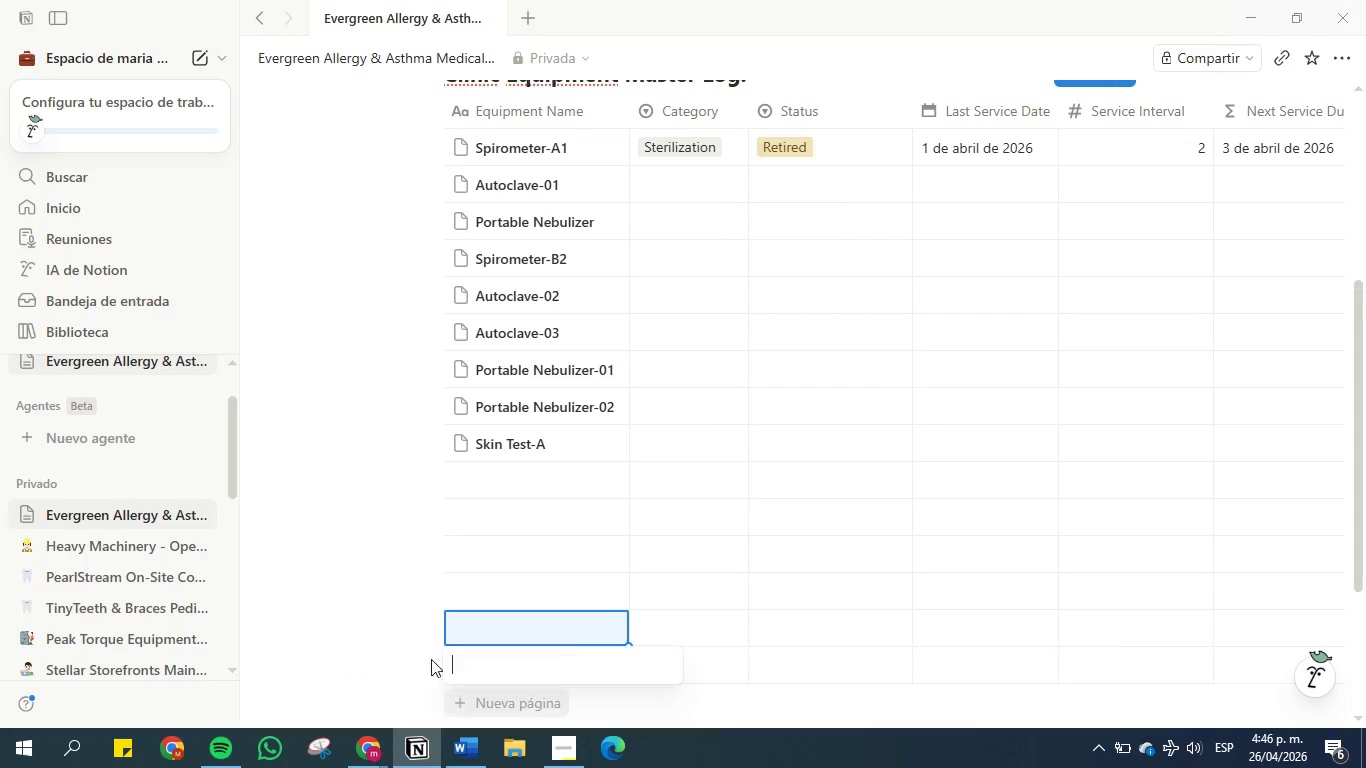 
double_click([355, 635])
 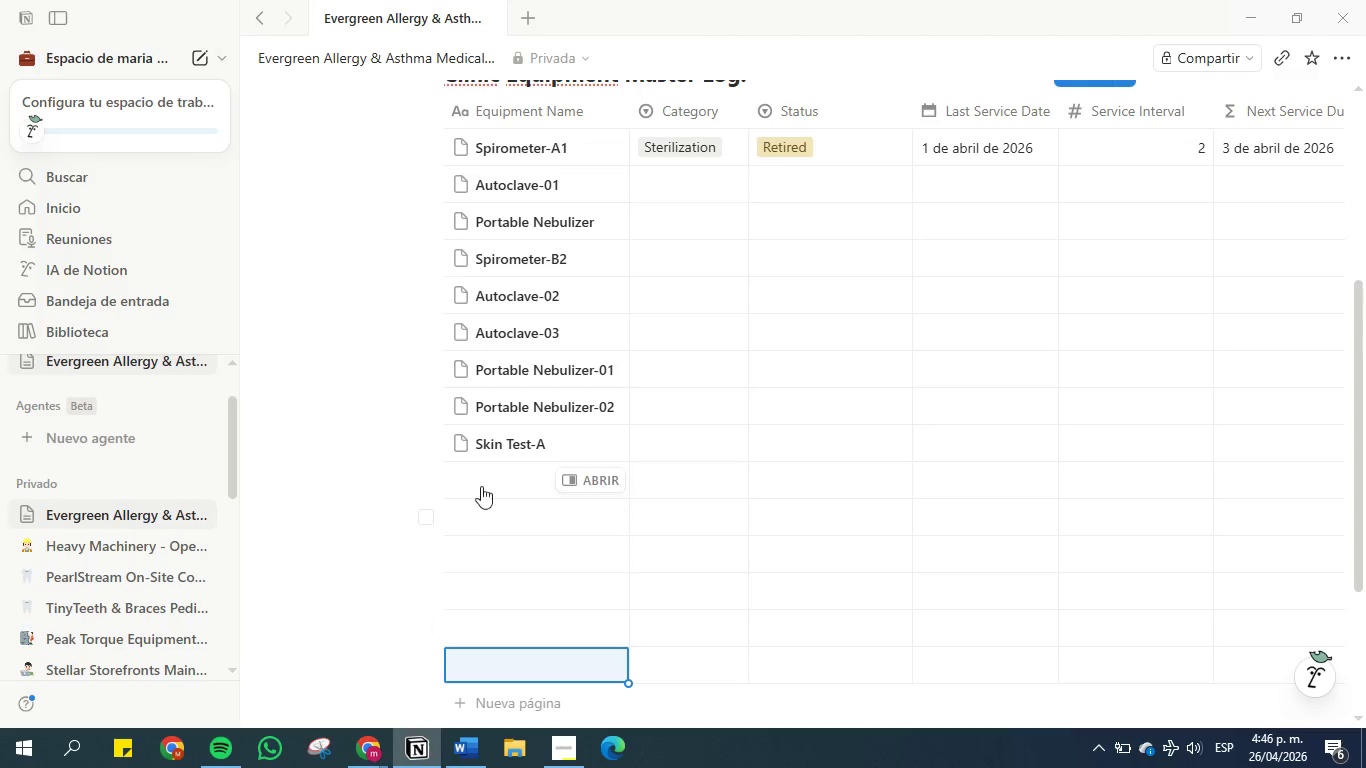 
left_click([489, 474])
 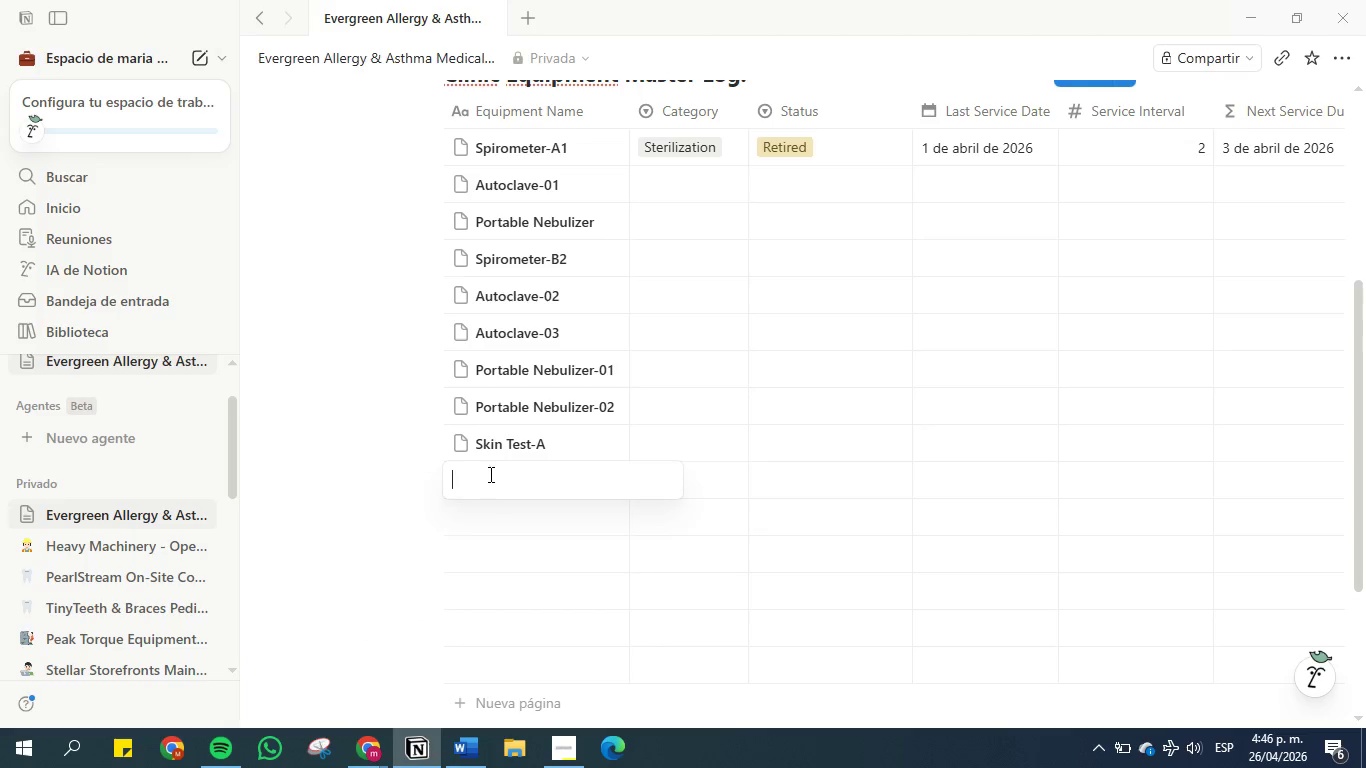 
type(Skin Test )
key(Backspace)
type(-B)
 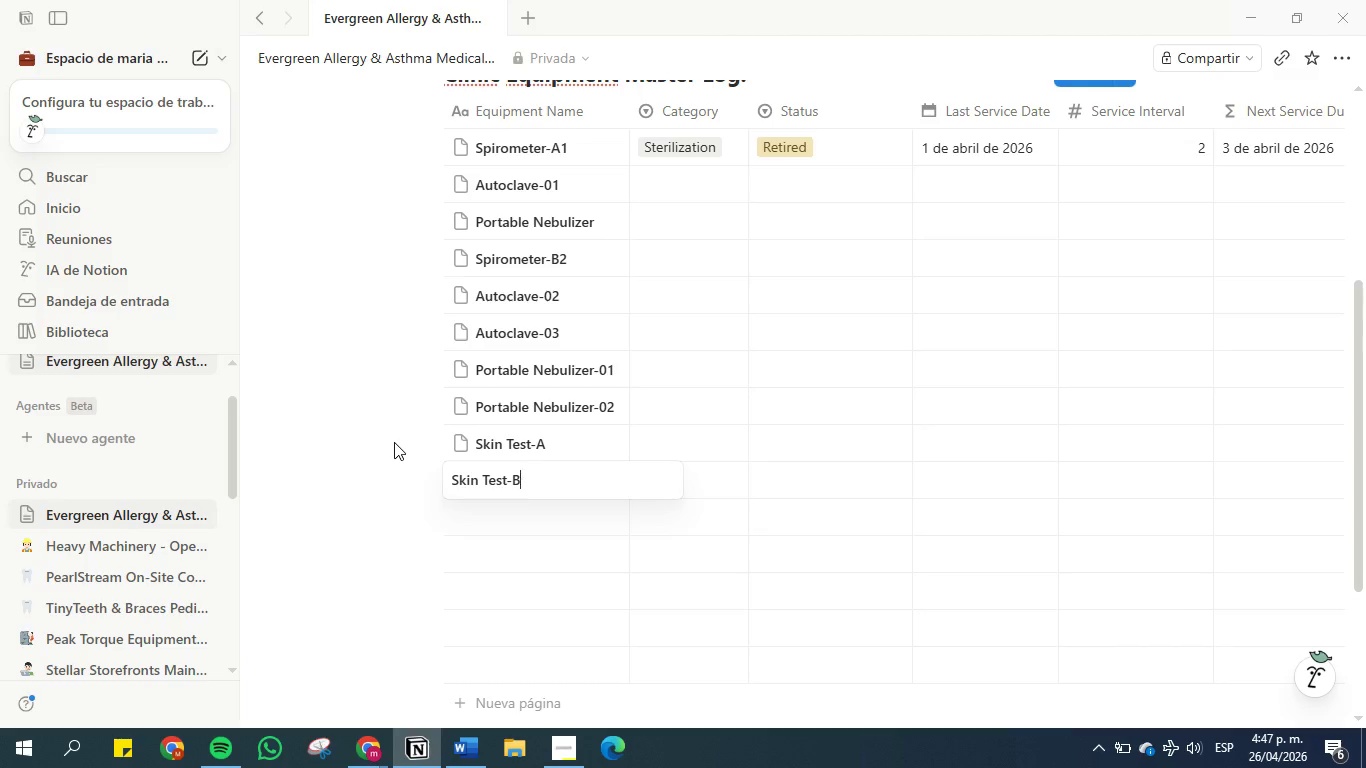 
wait(6.78)
 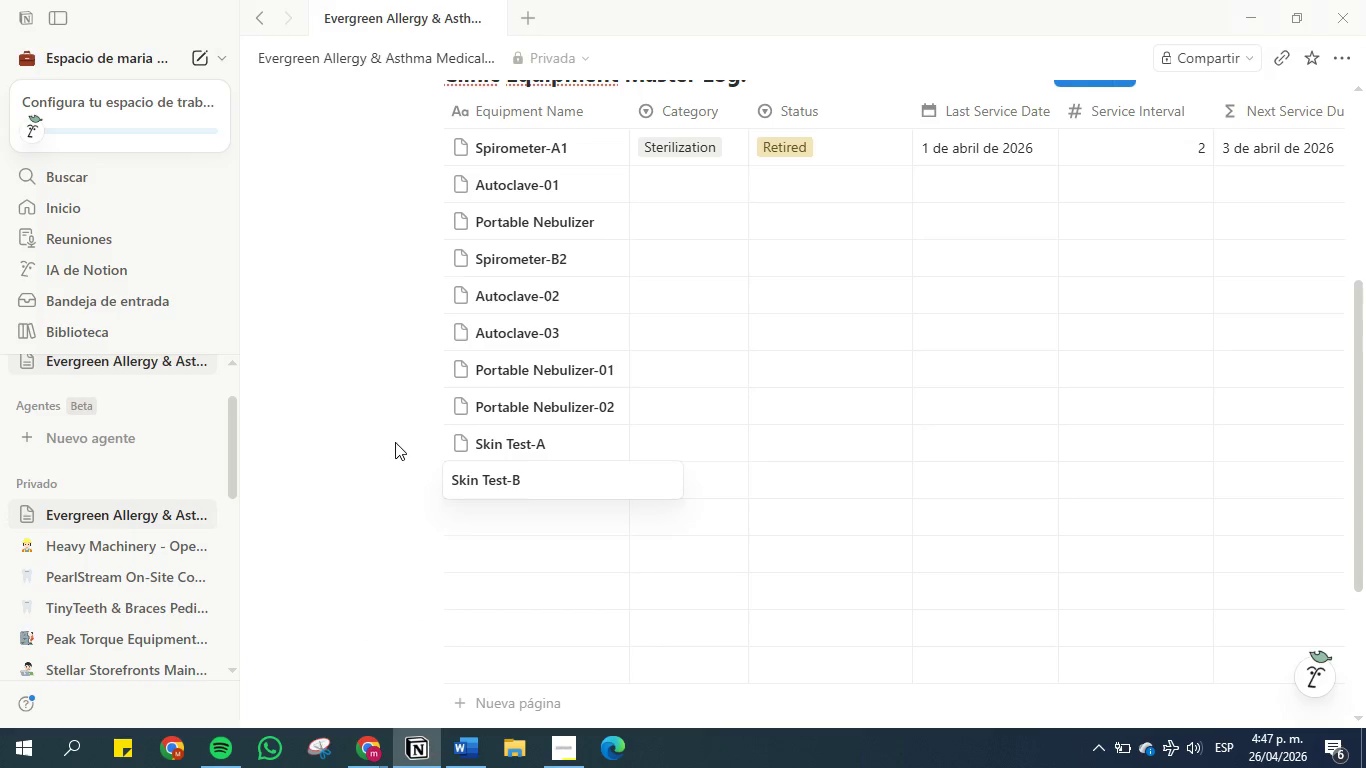 
left_click([394, 442])
 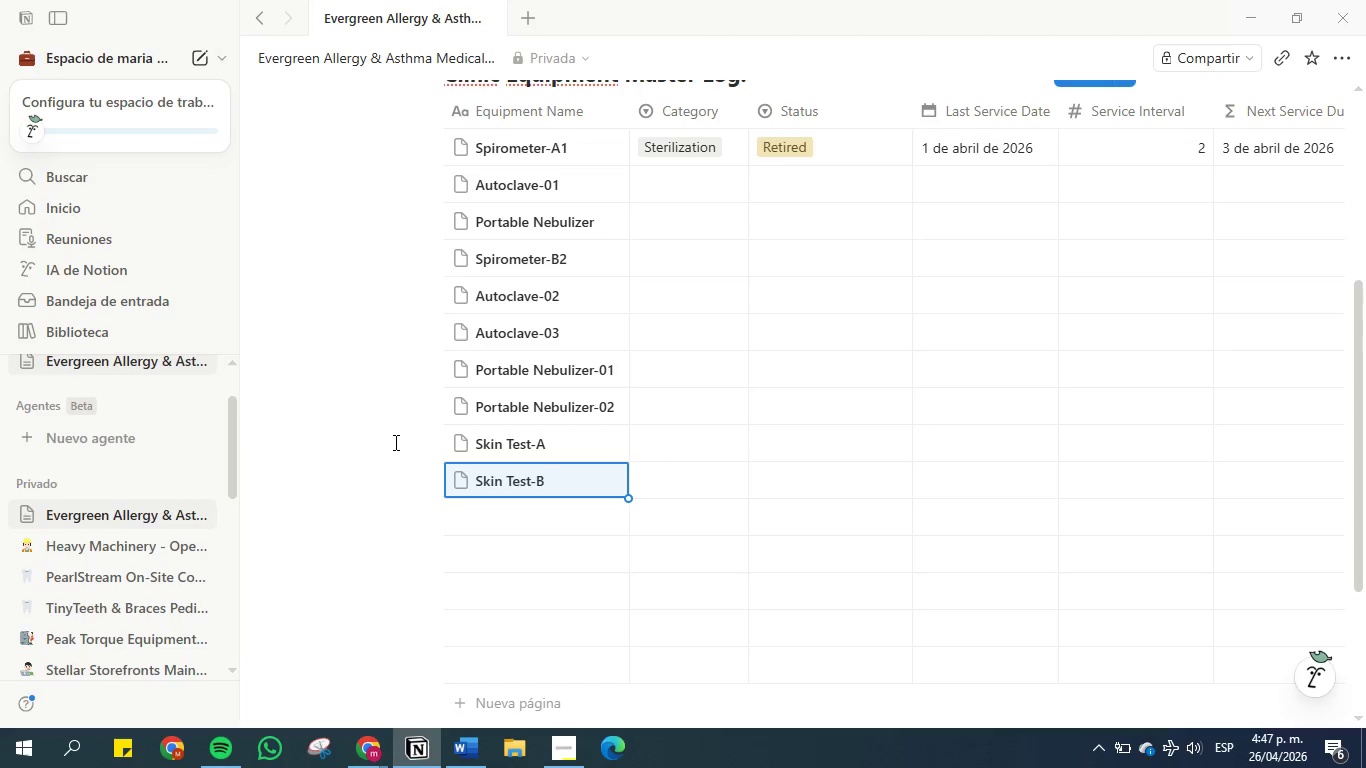 
wait(10.62)
 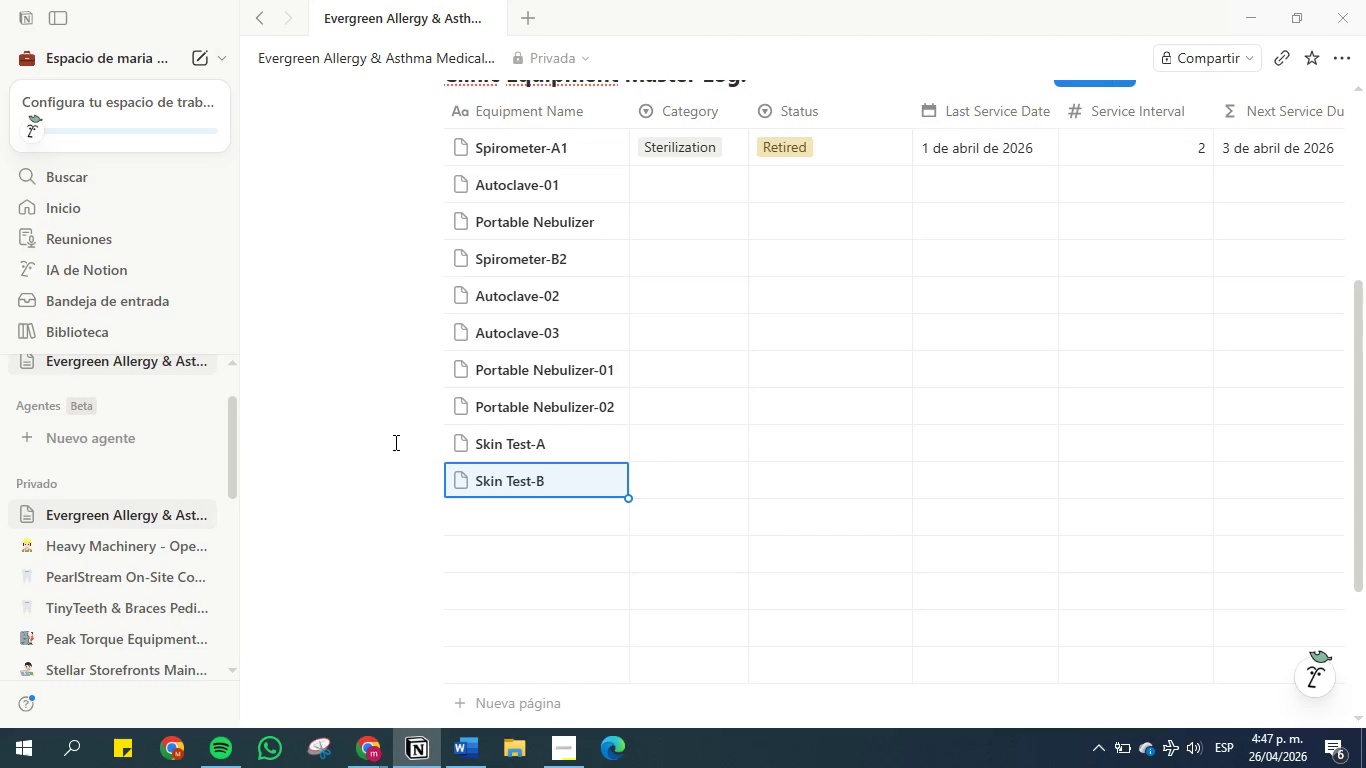 
key(ArrowDown)
 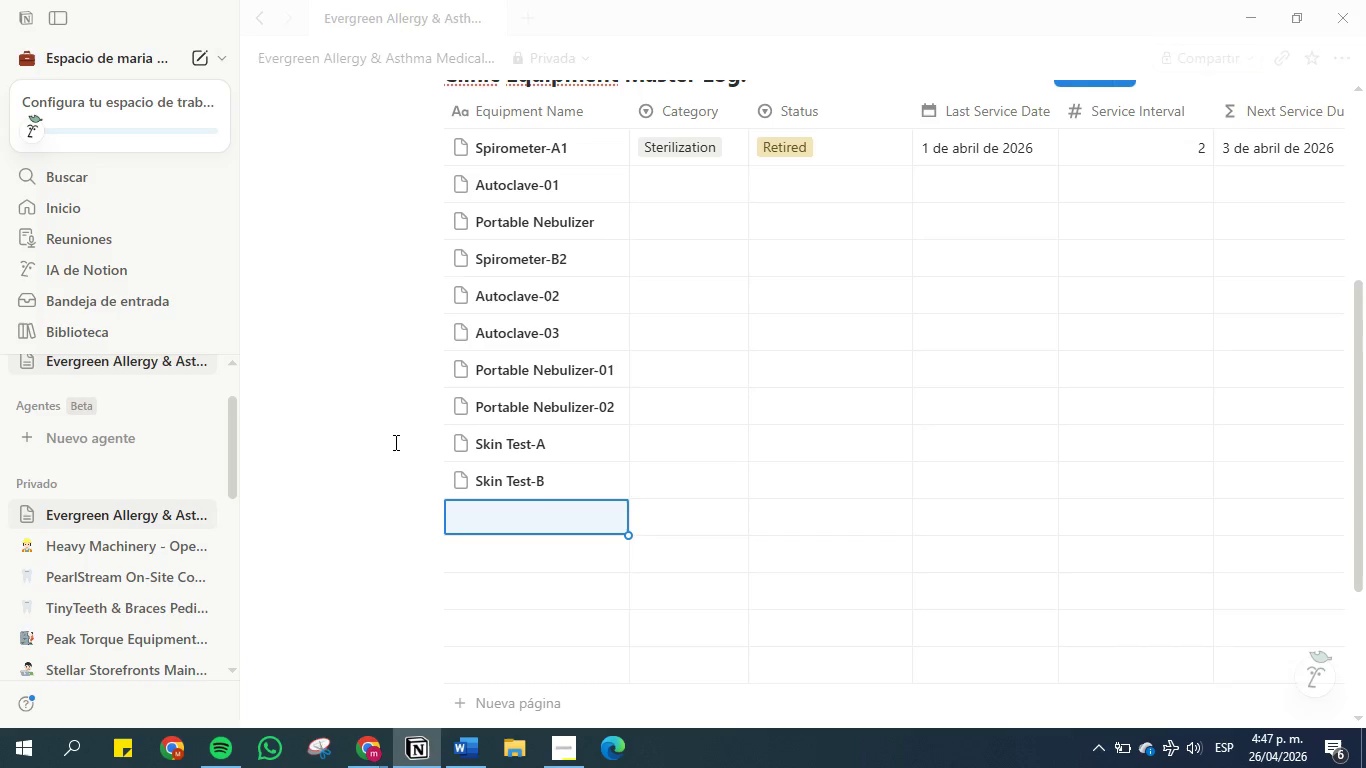 
type(Oxygen Concentrator)
 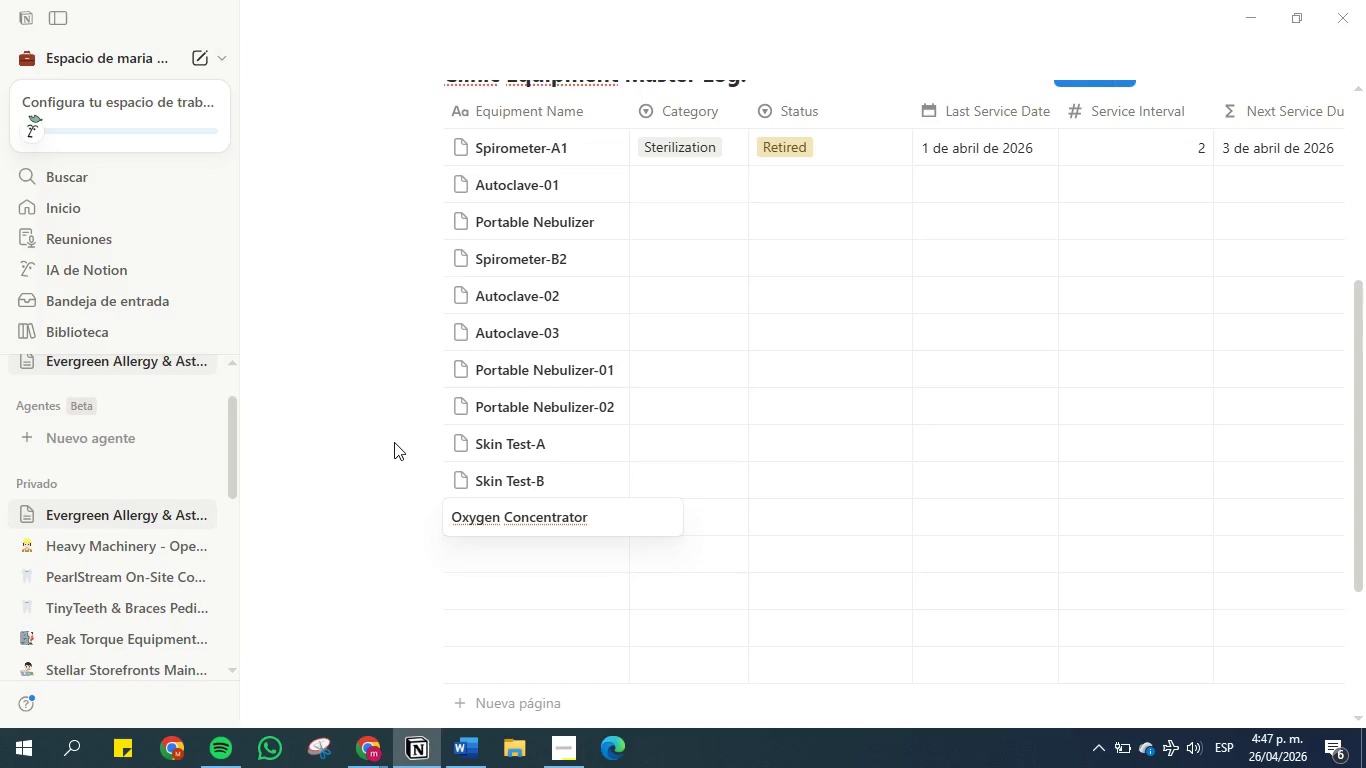 
wait(5.33)
 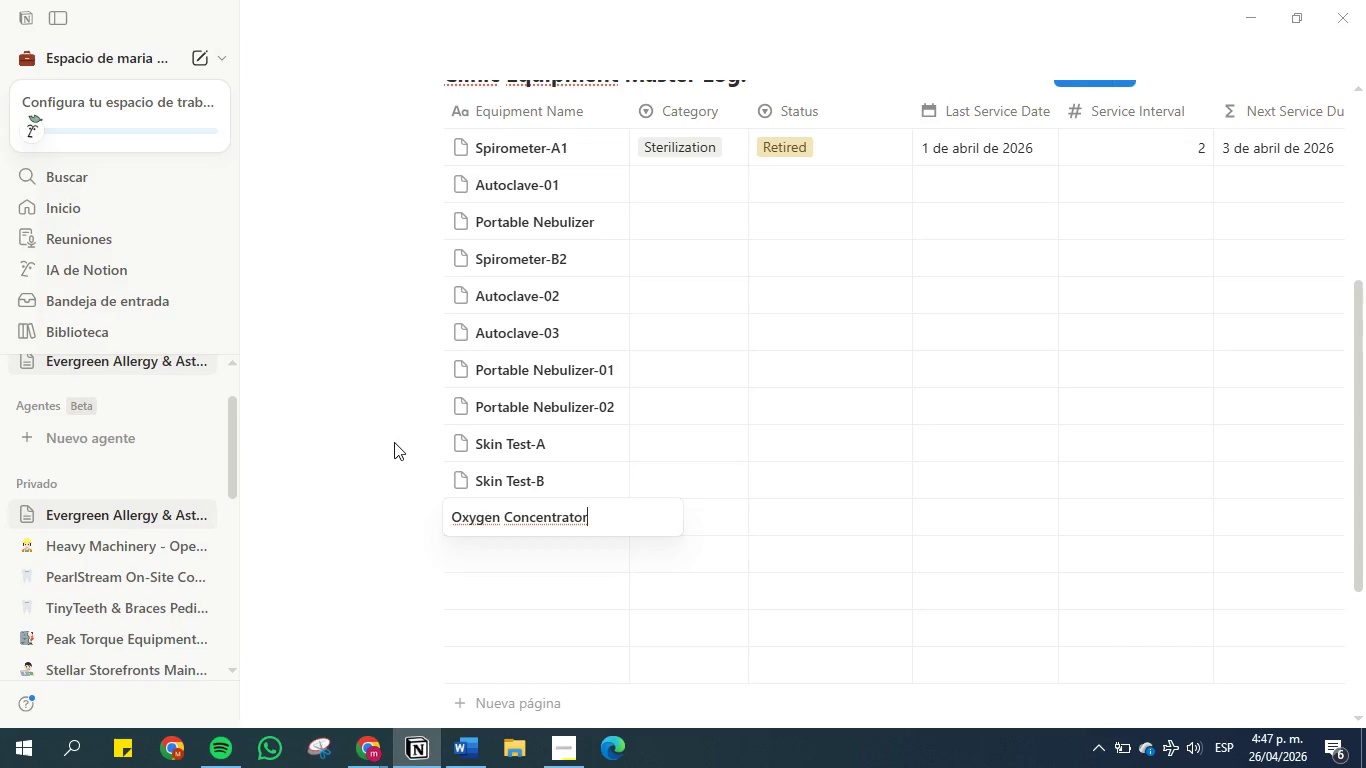 
type(-01)
 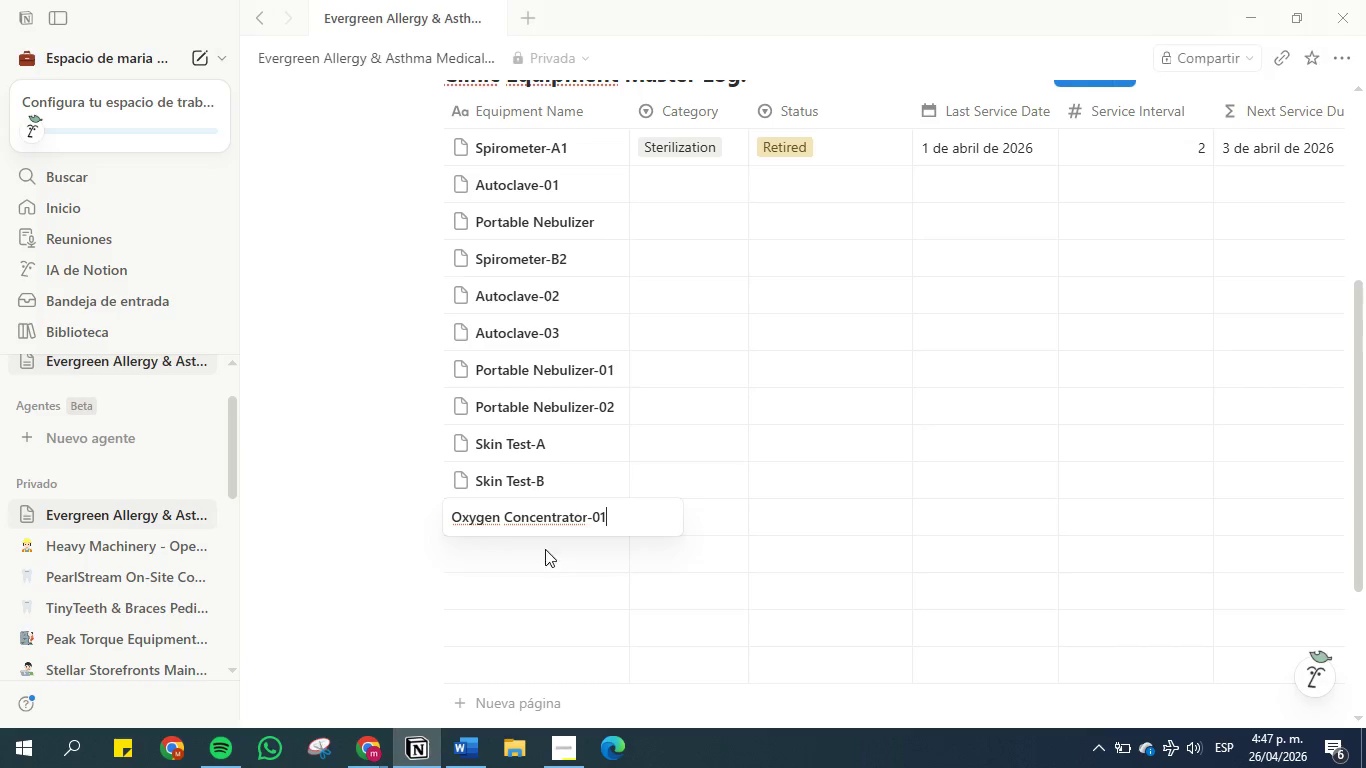 
double_click([540, 518])
 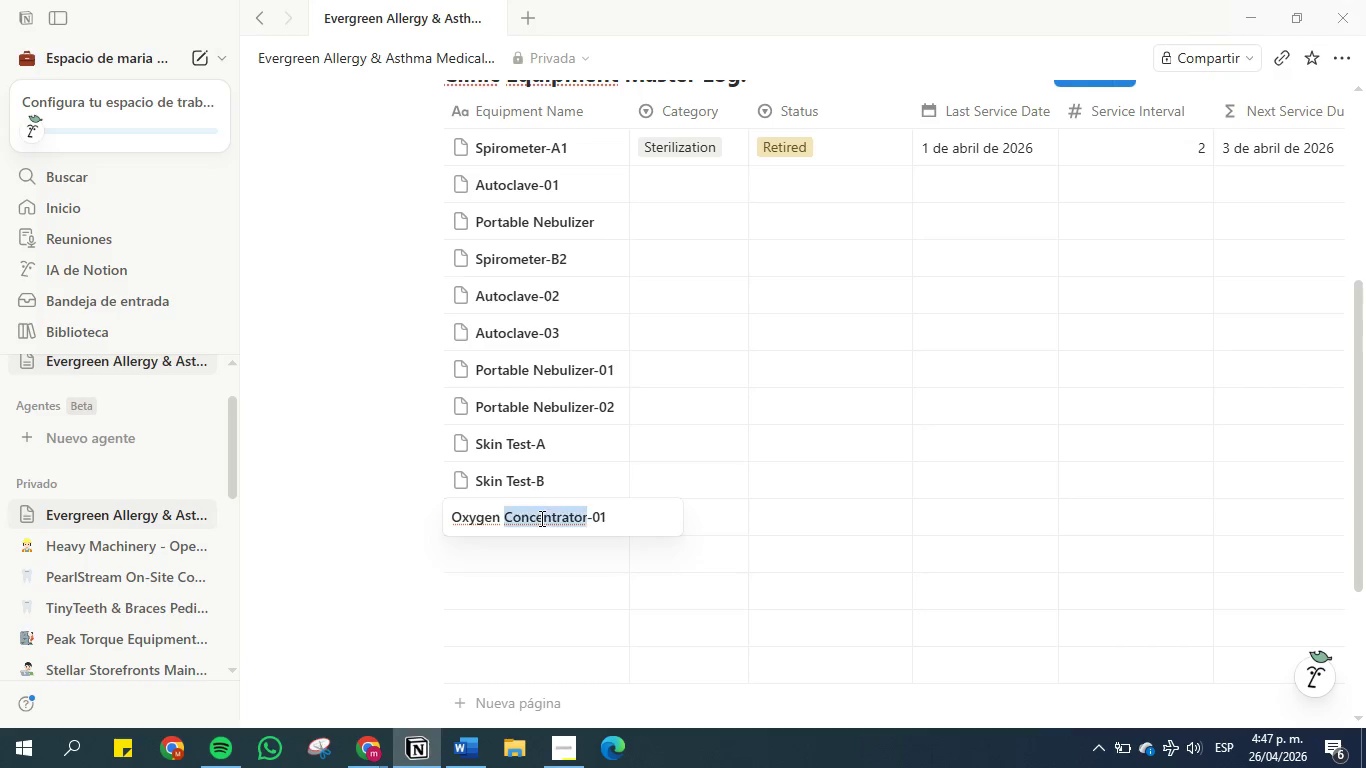 
triple_click([540, 518])
 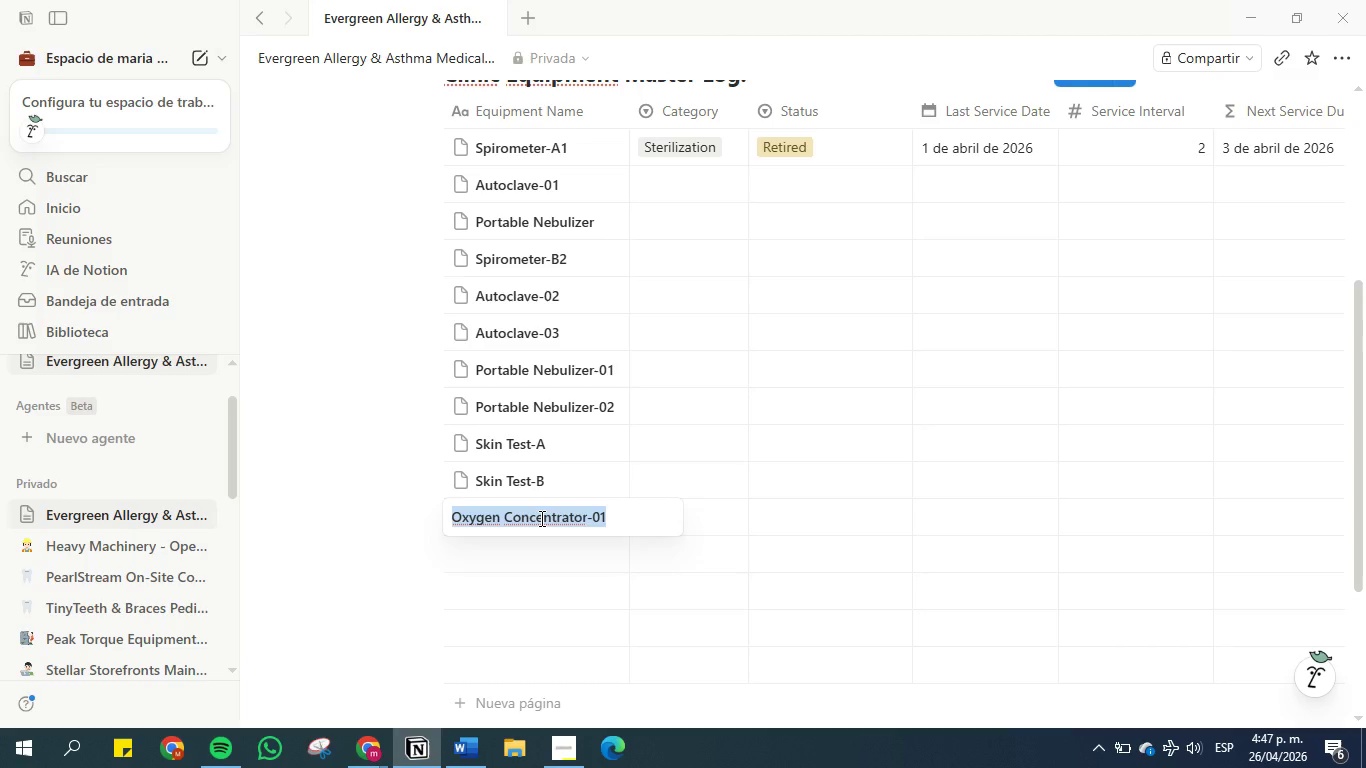 
key(Control+C)
 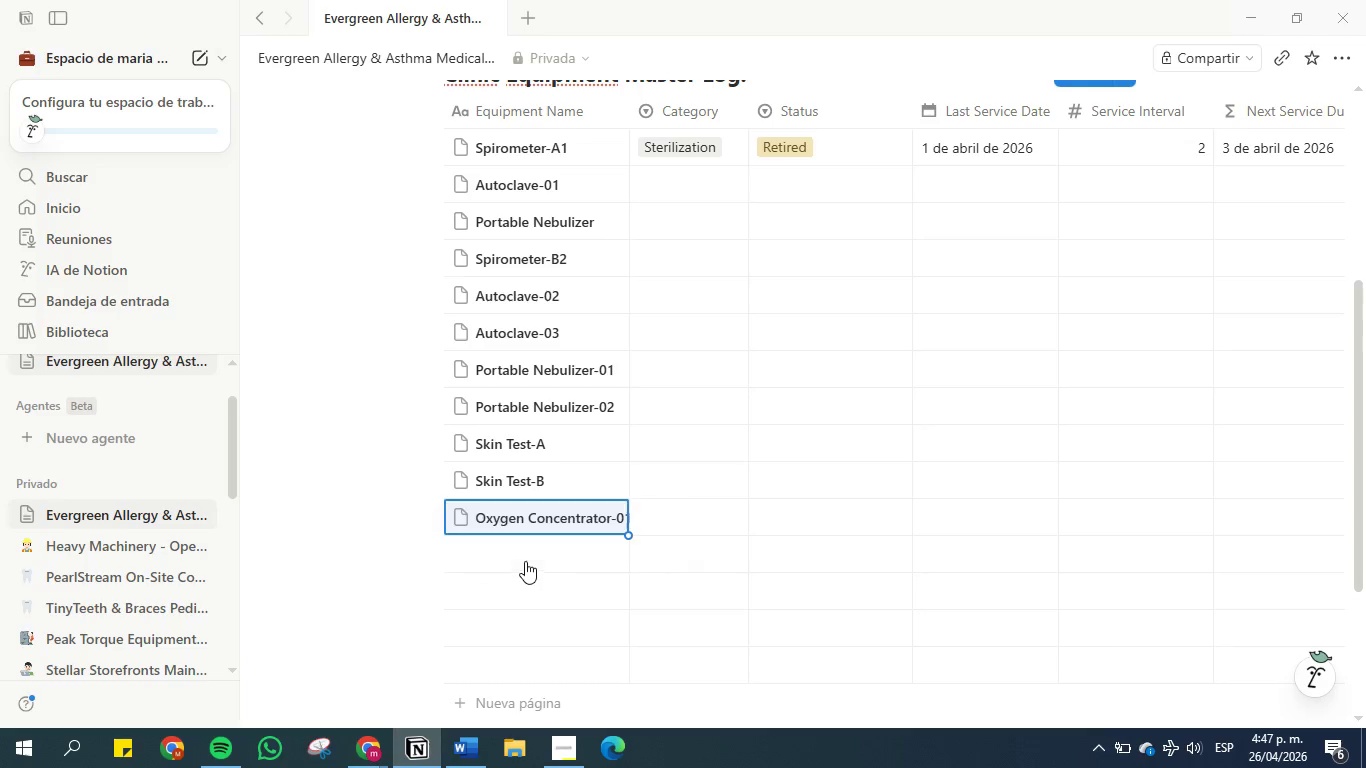 
double_click([521, 550])
 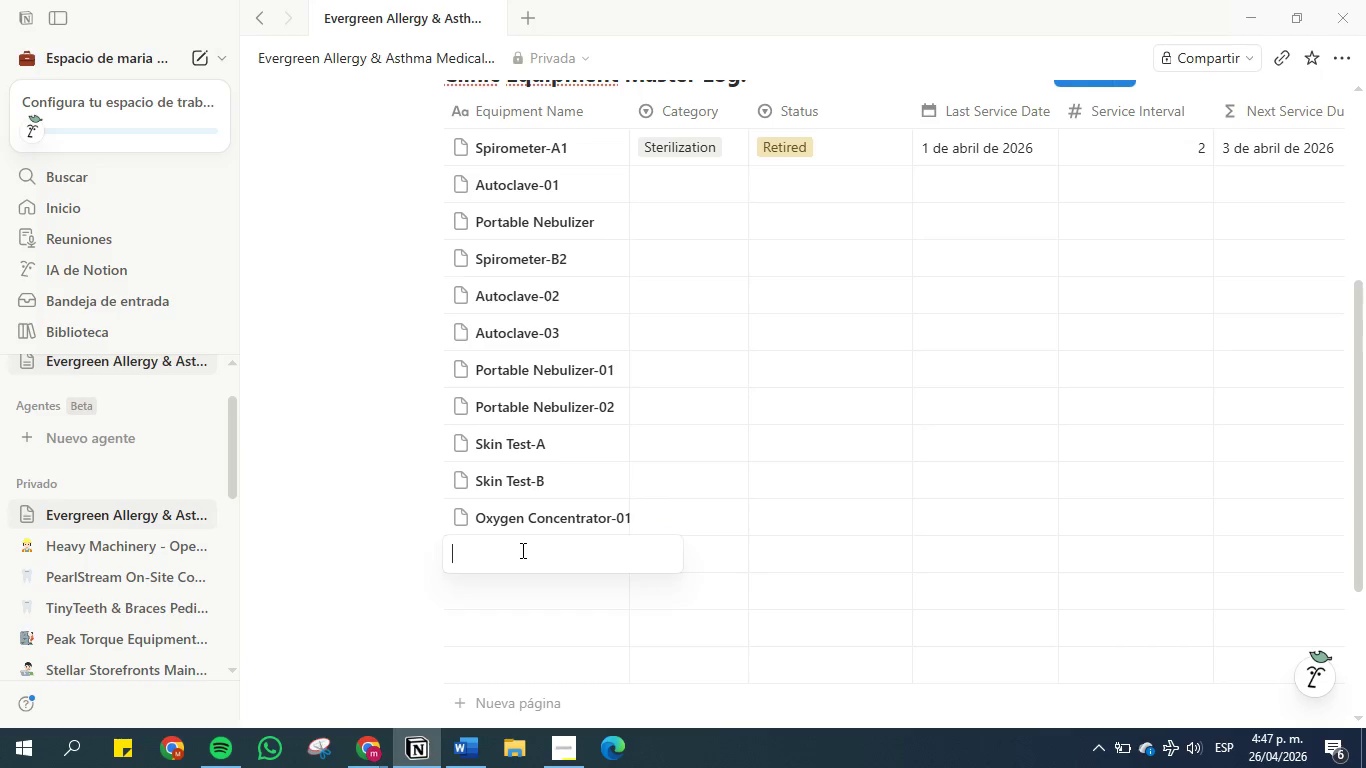 
key(Control+V)
 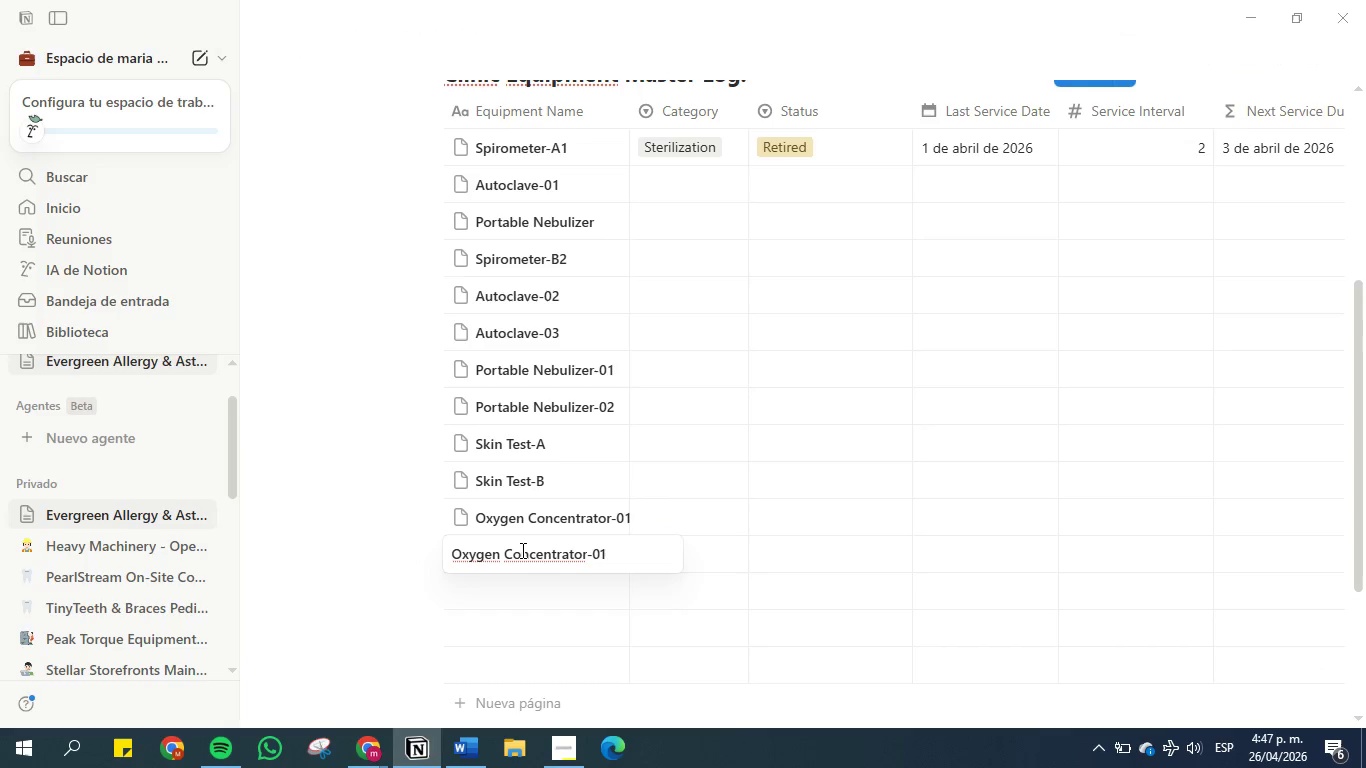 
key(Backspace)
 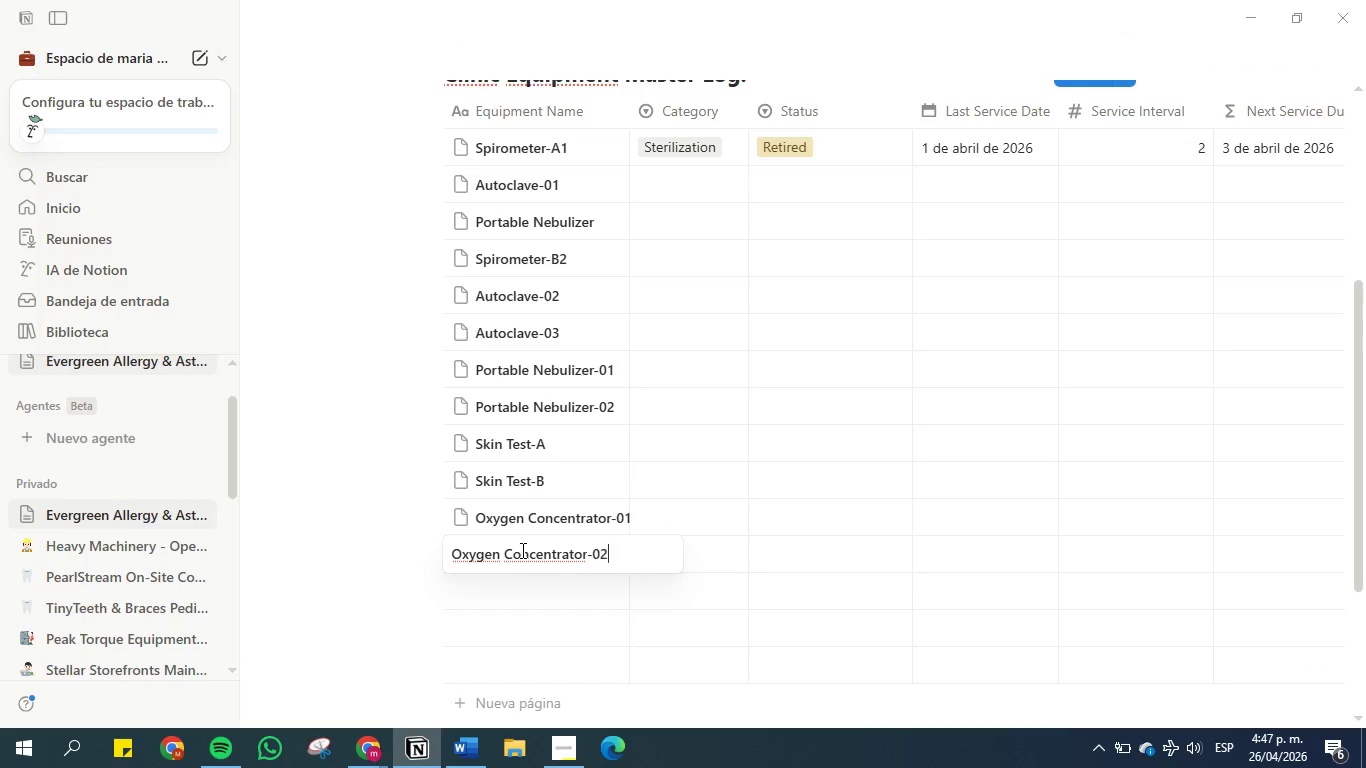 
key(2)
 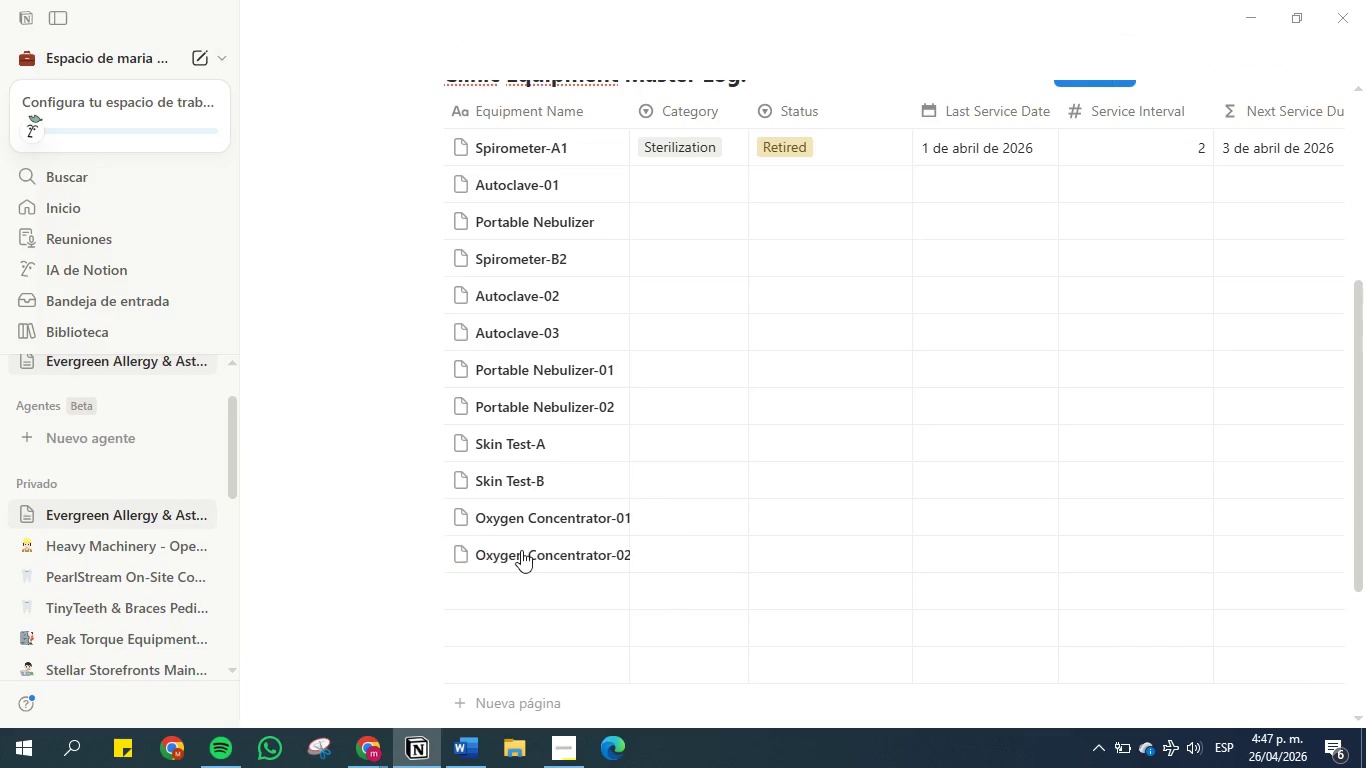 
key(Enter)
 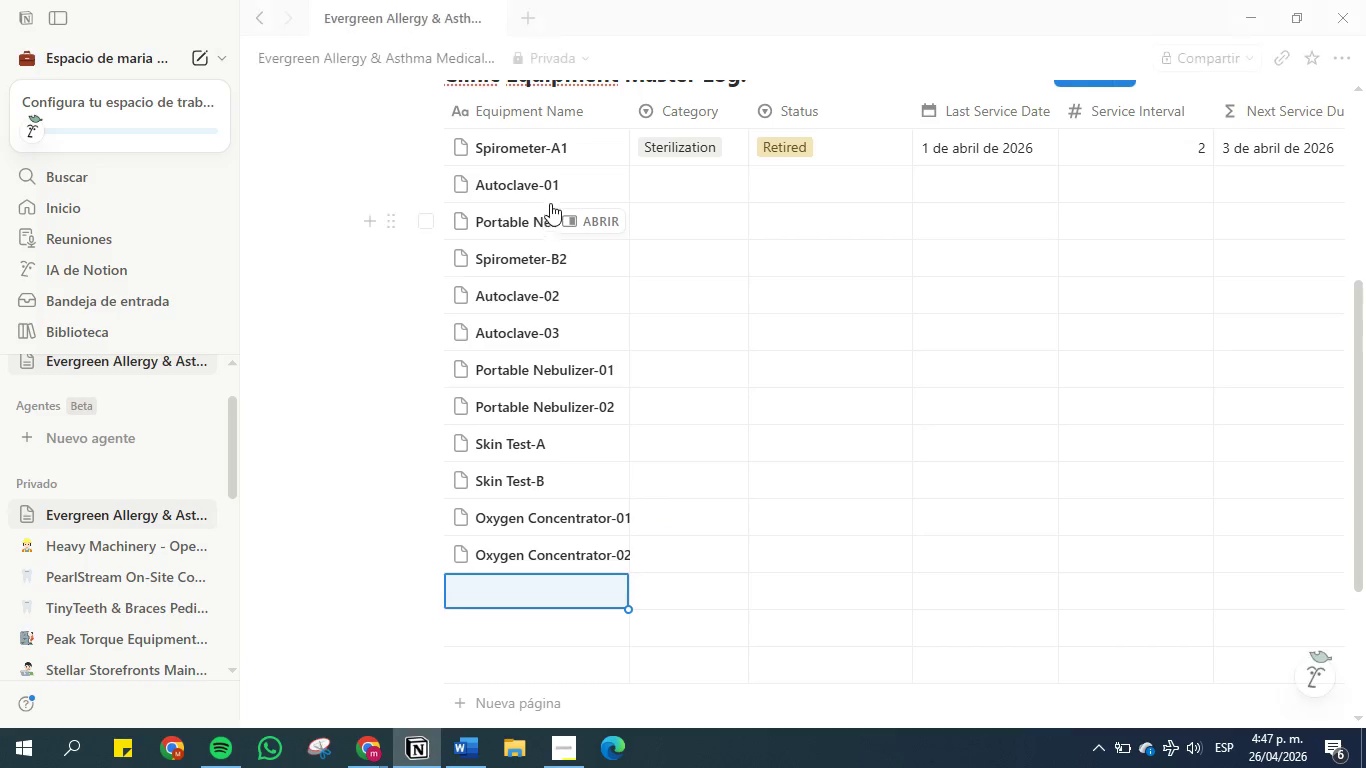 
scroll: coordinate [553, 197], scroll_direction: up, amount: 1.0
 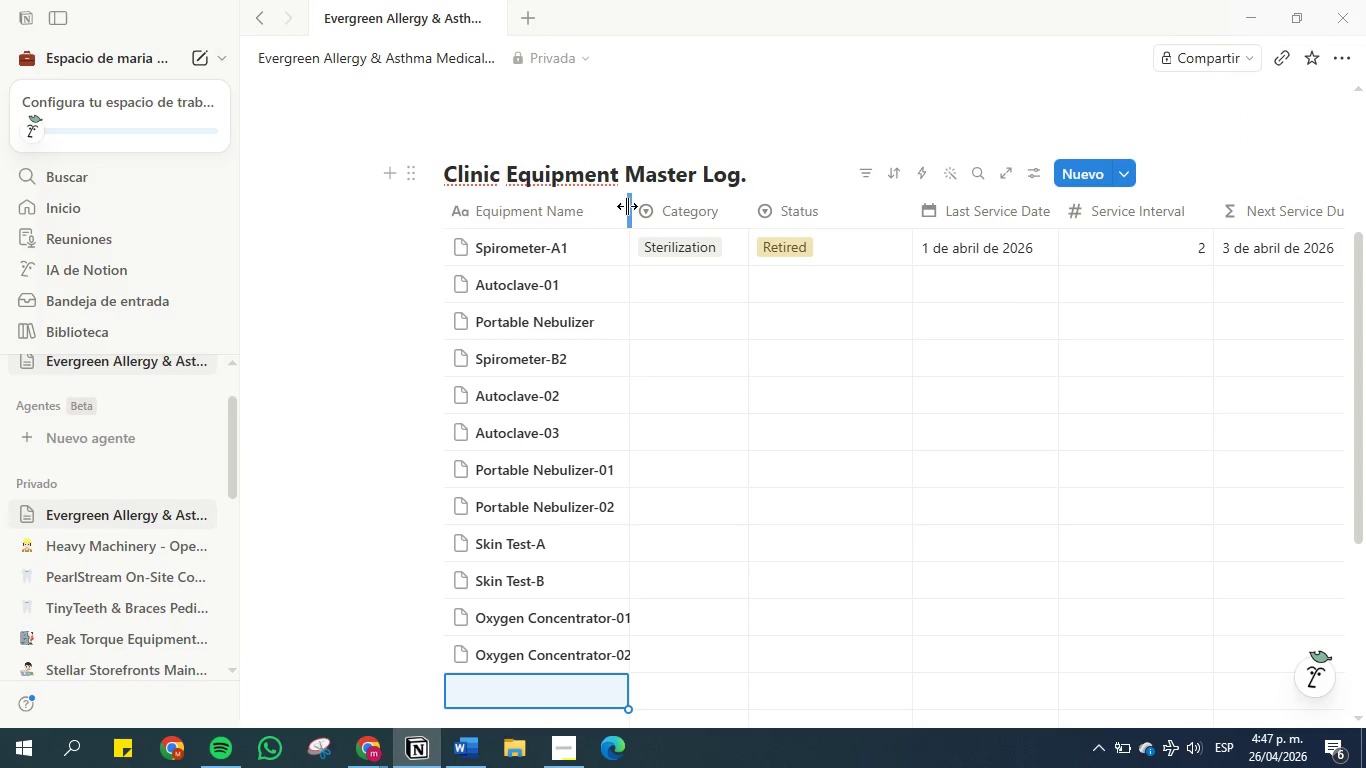 
left_click_drag(start_coordinate=[627, 209], to_coordinate=[636, 209])
 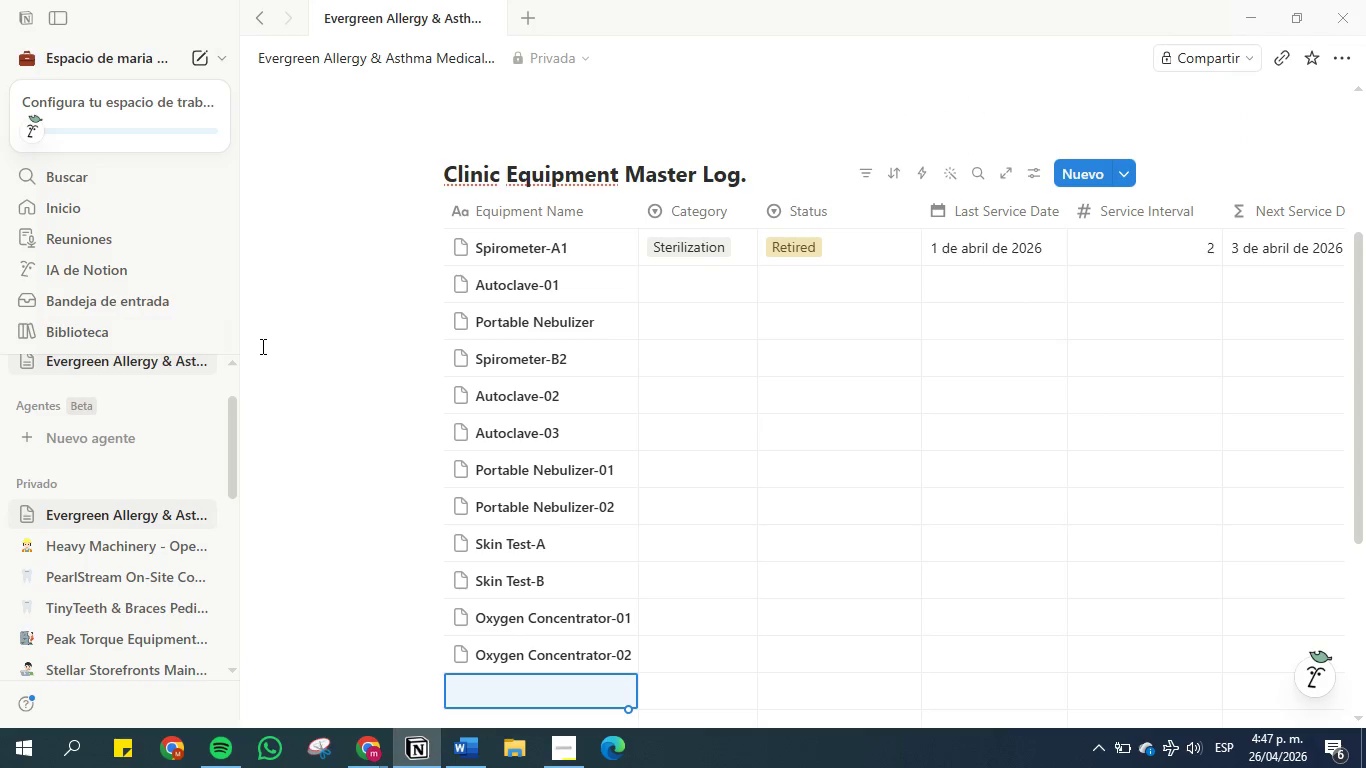 
left_click([278, 353])
 